 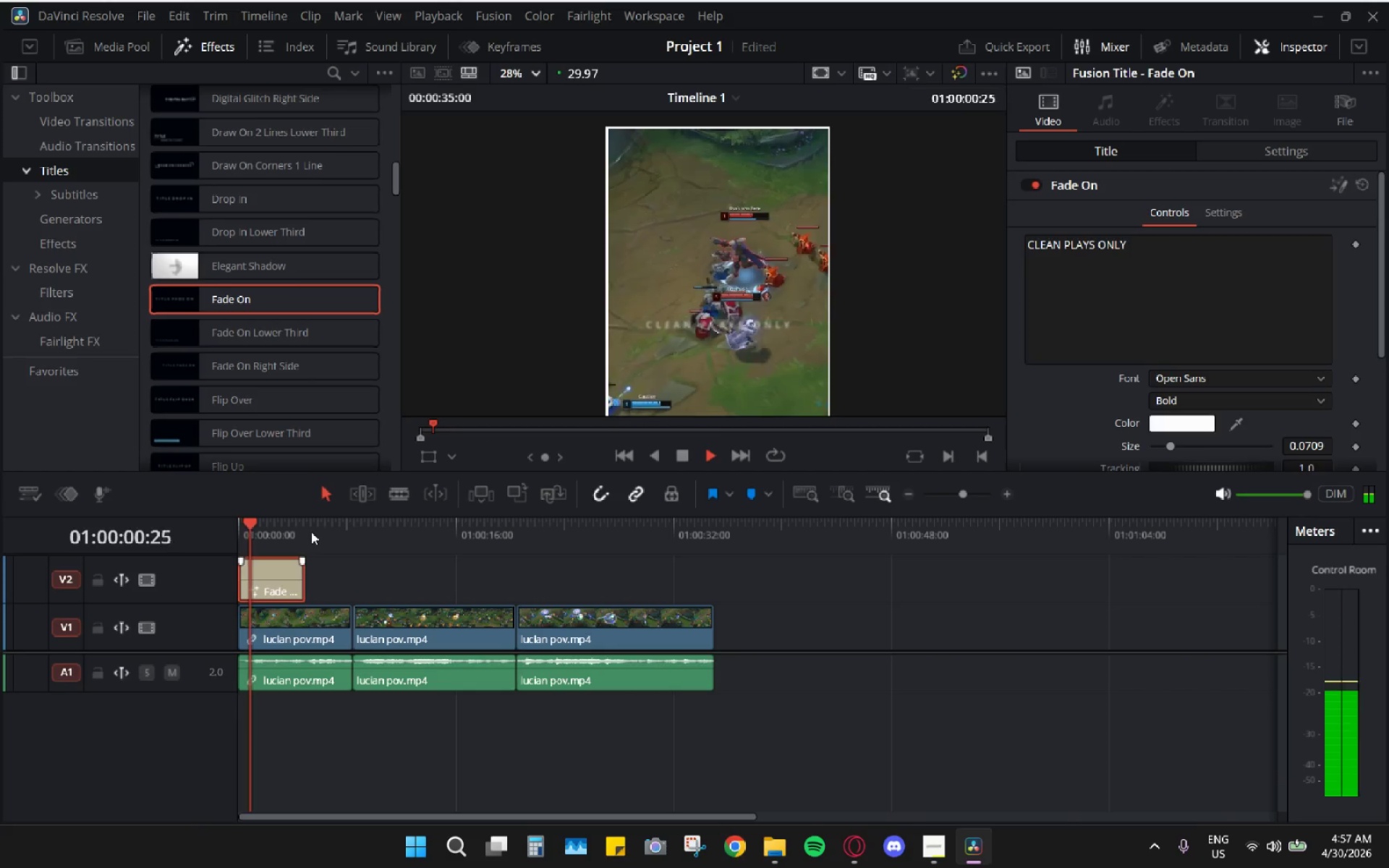 
key(Space)
 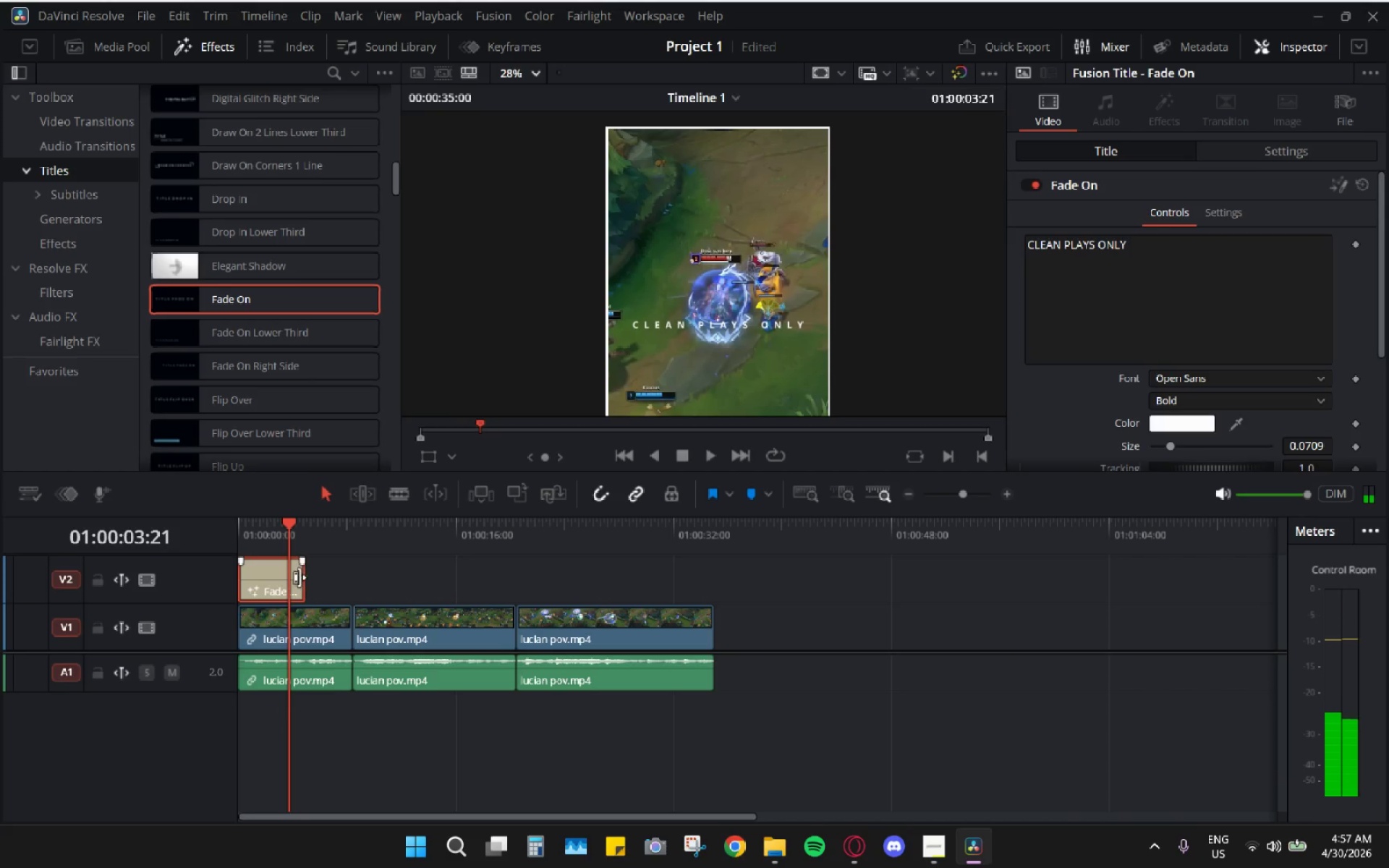 
left_click_drag(start_coordinate=[302, 579], to_coordinate=[292, 579])
 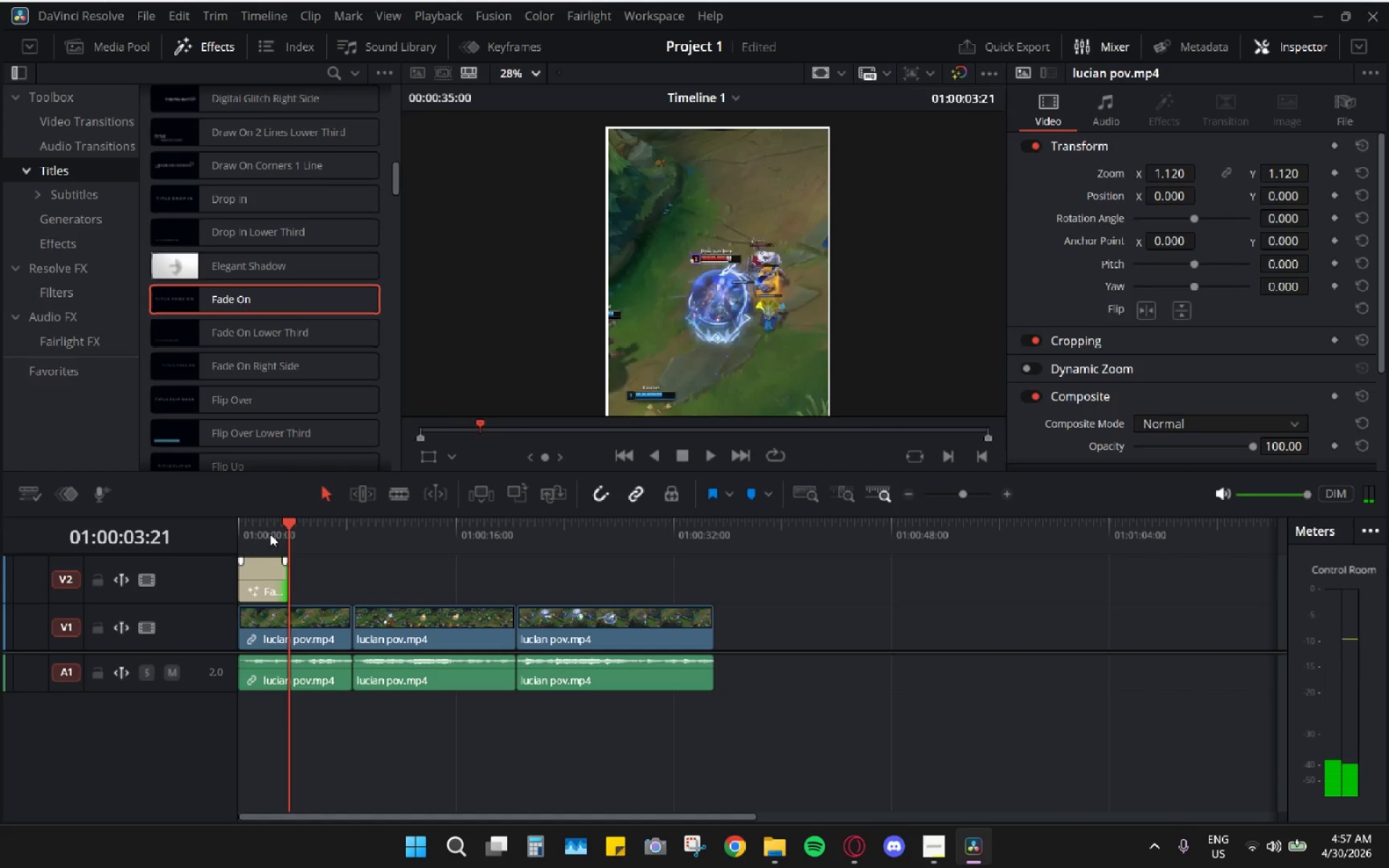 
left_click_drag(start_coordinate=[269, 533], to_coordinate=[235, 534])
 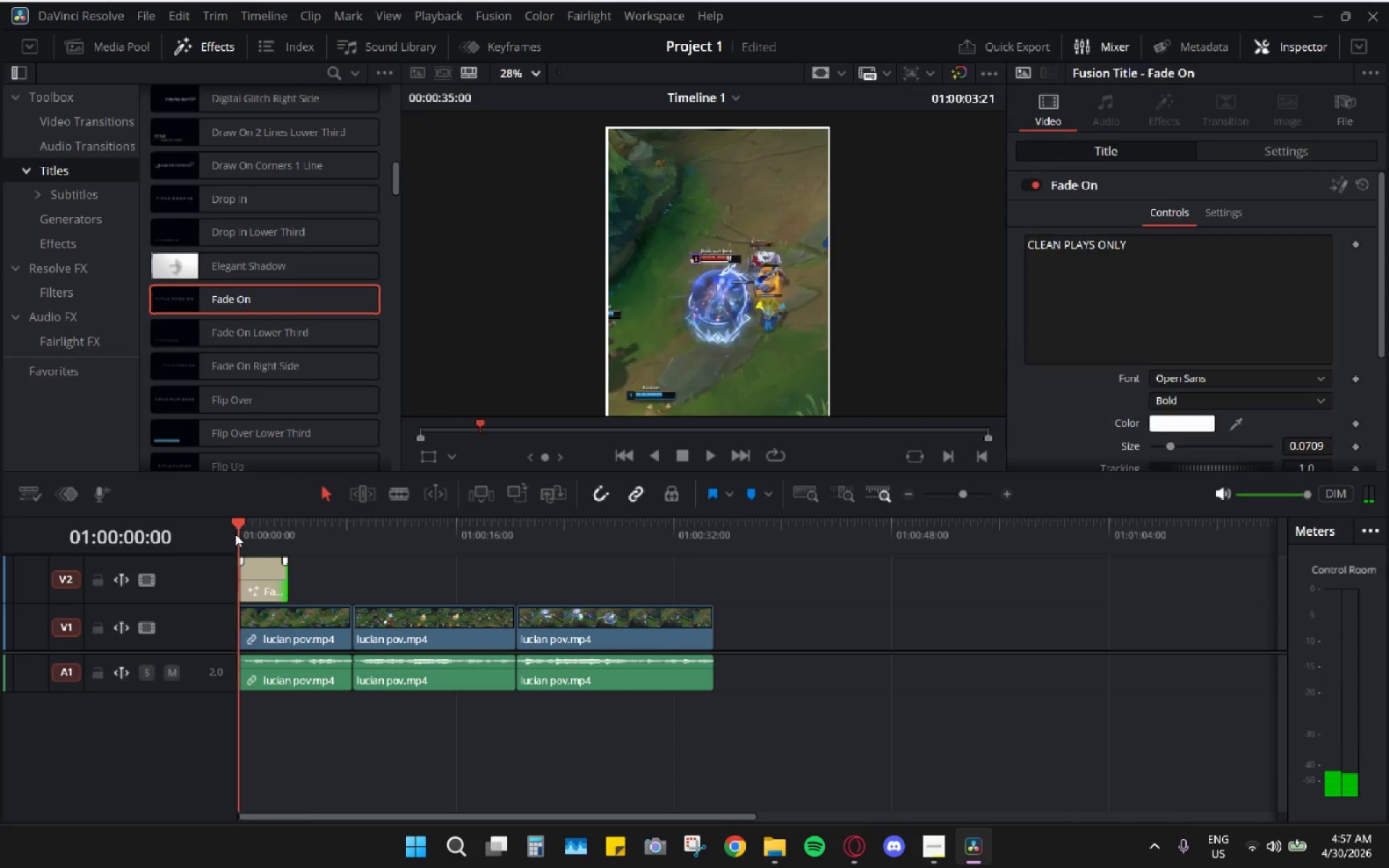 
key(Space)
 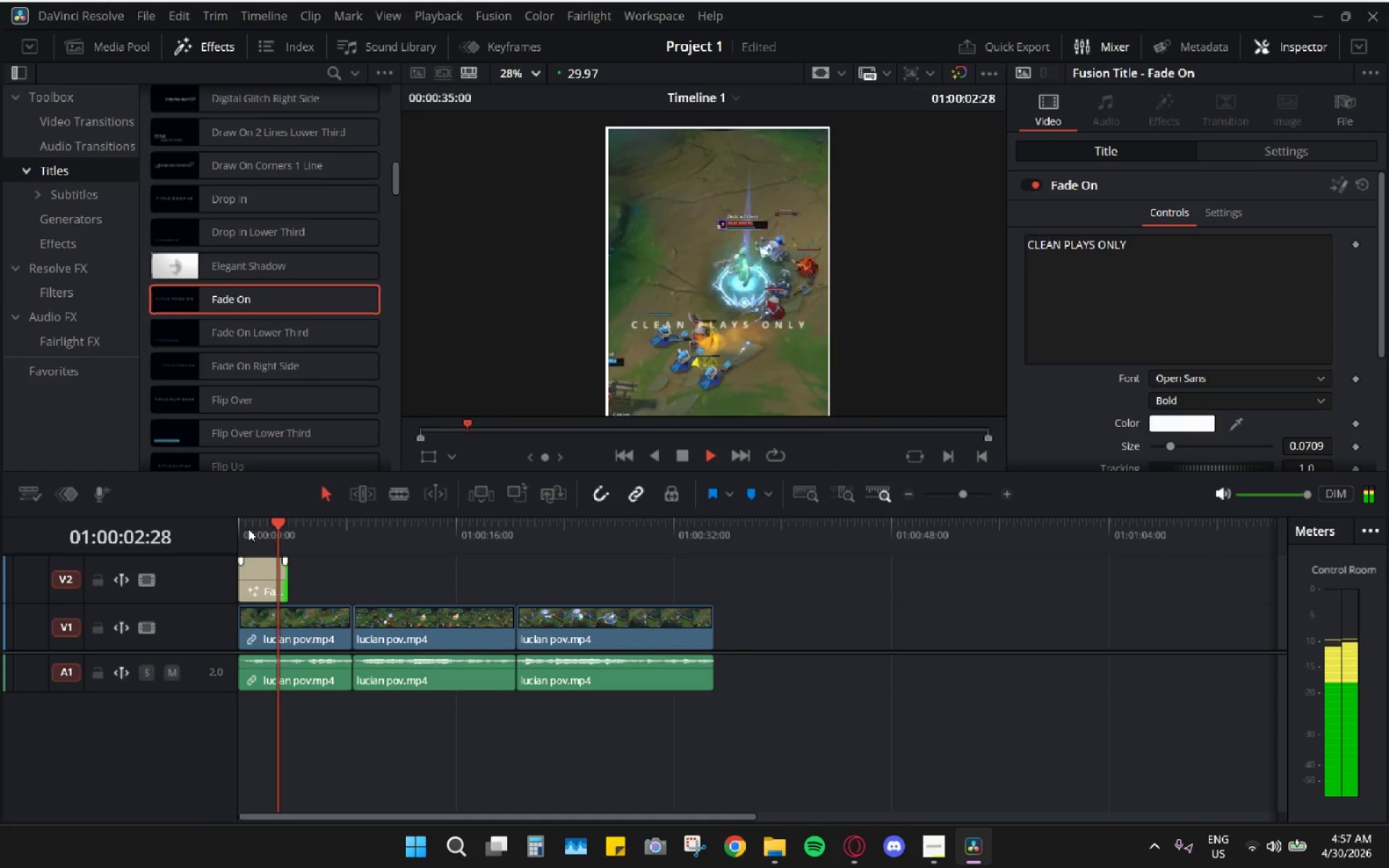 
key(Space)
 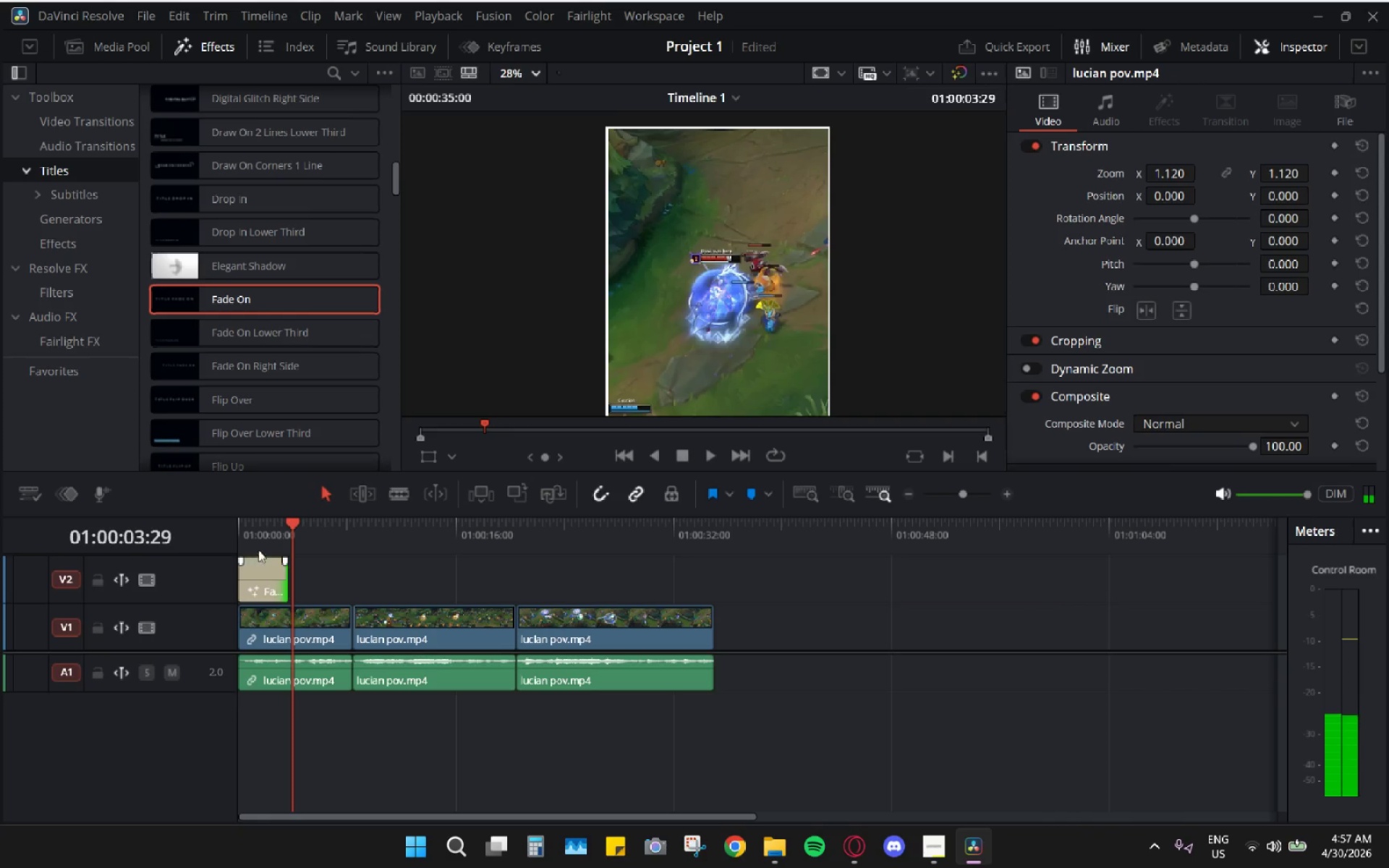 
left_click_drag(start_coordinate=[282, 509], to_coordinate=[255, 516])
 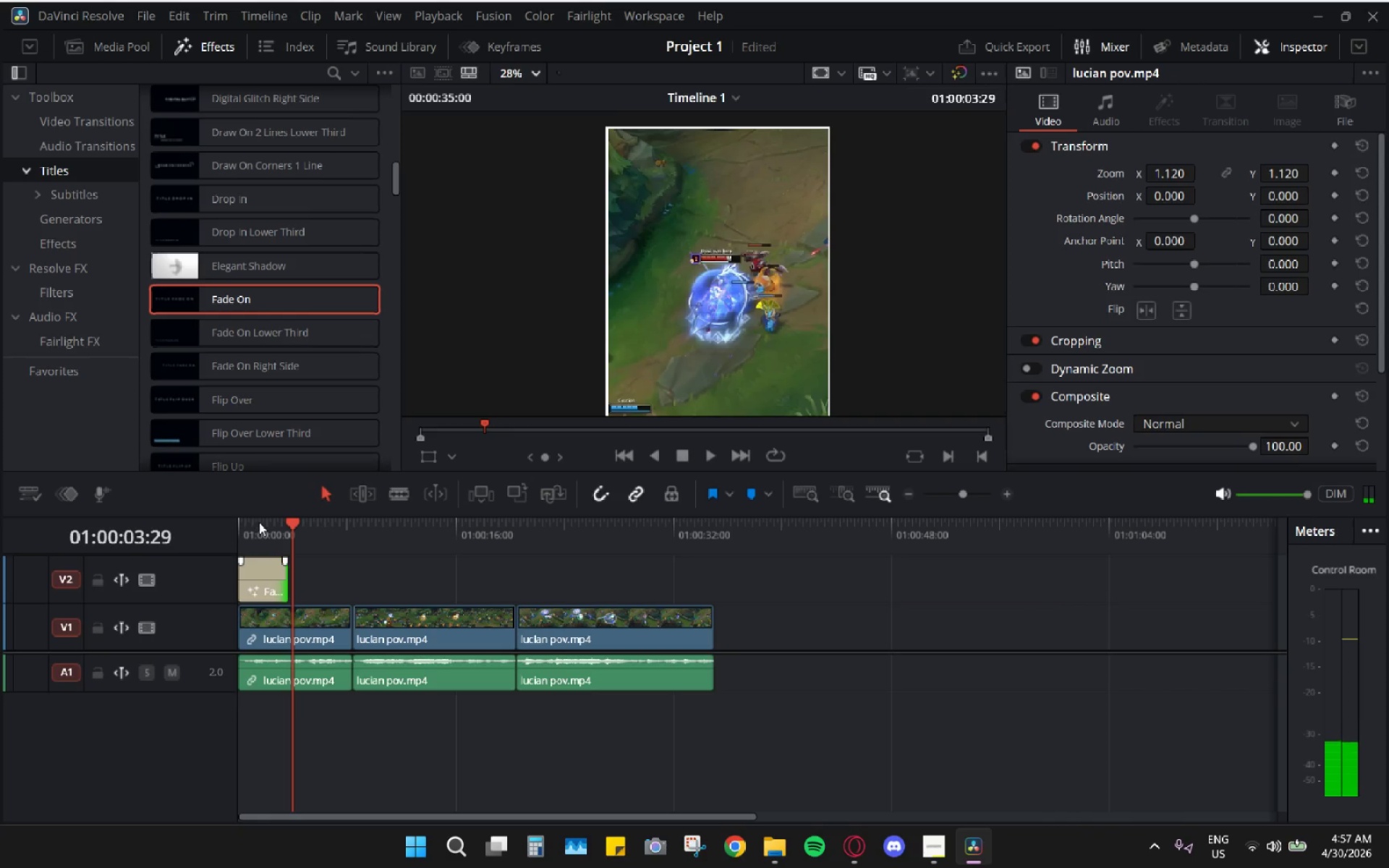 
left_click_drag(start_coordinate=[259, 522], to_coordinate=[216, 524])
 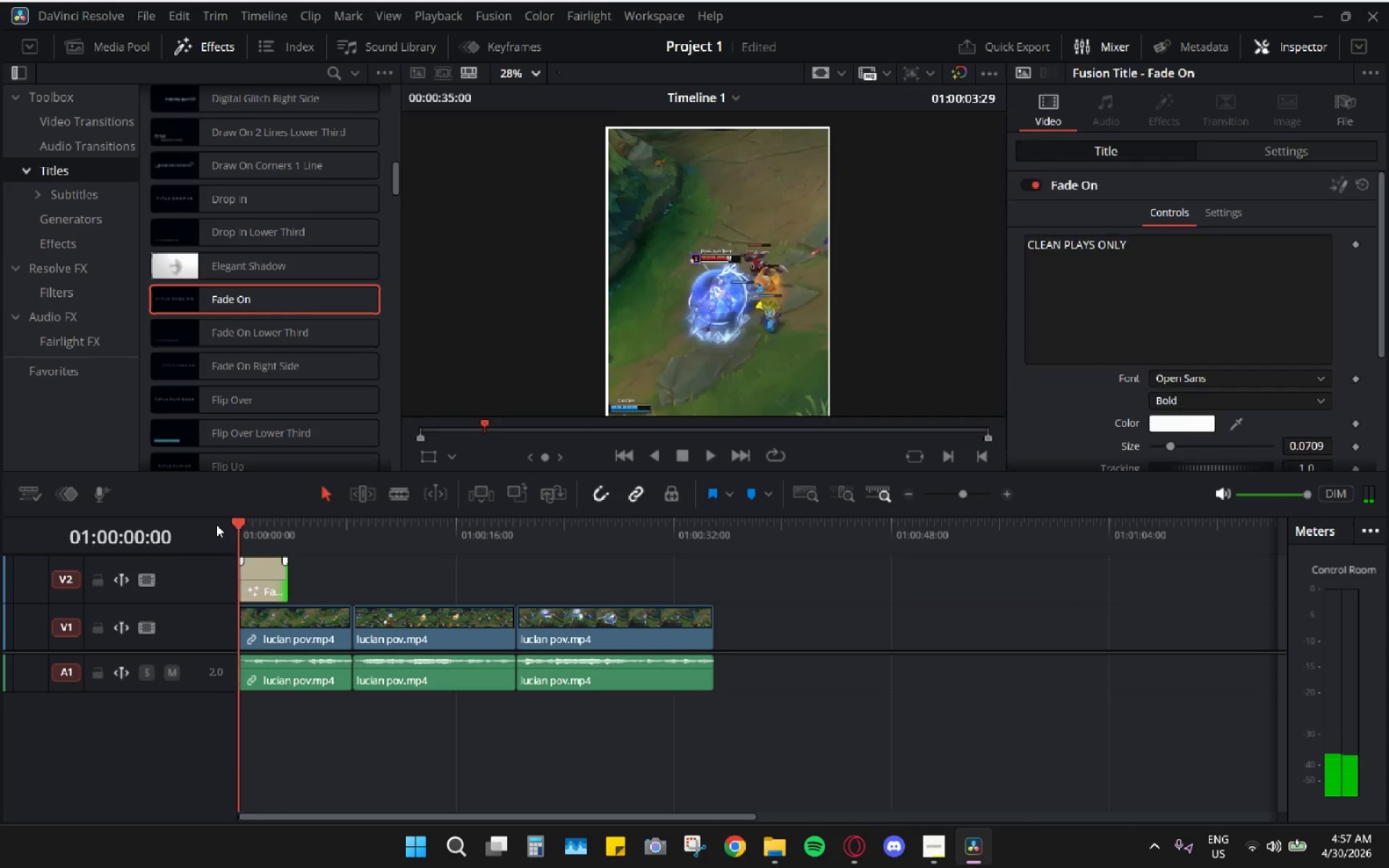 
key(Space)
 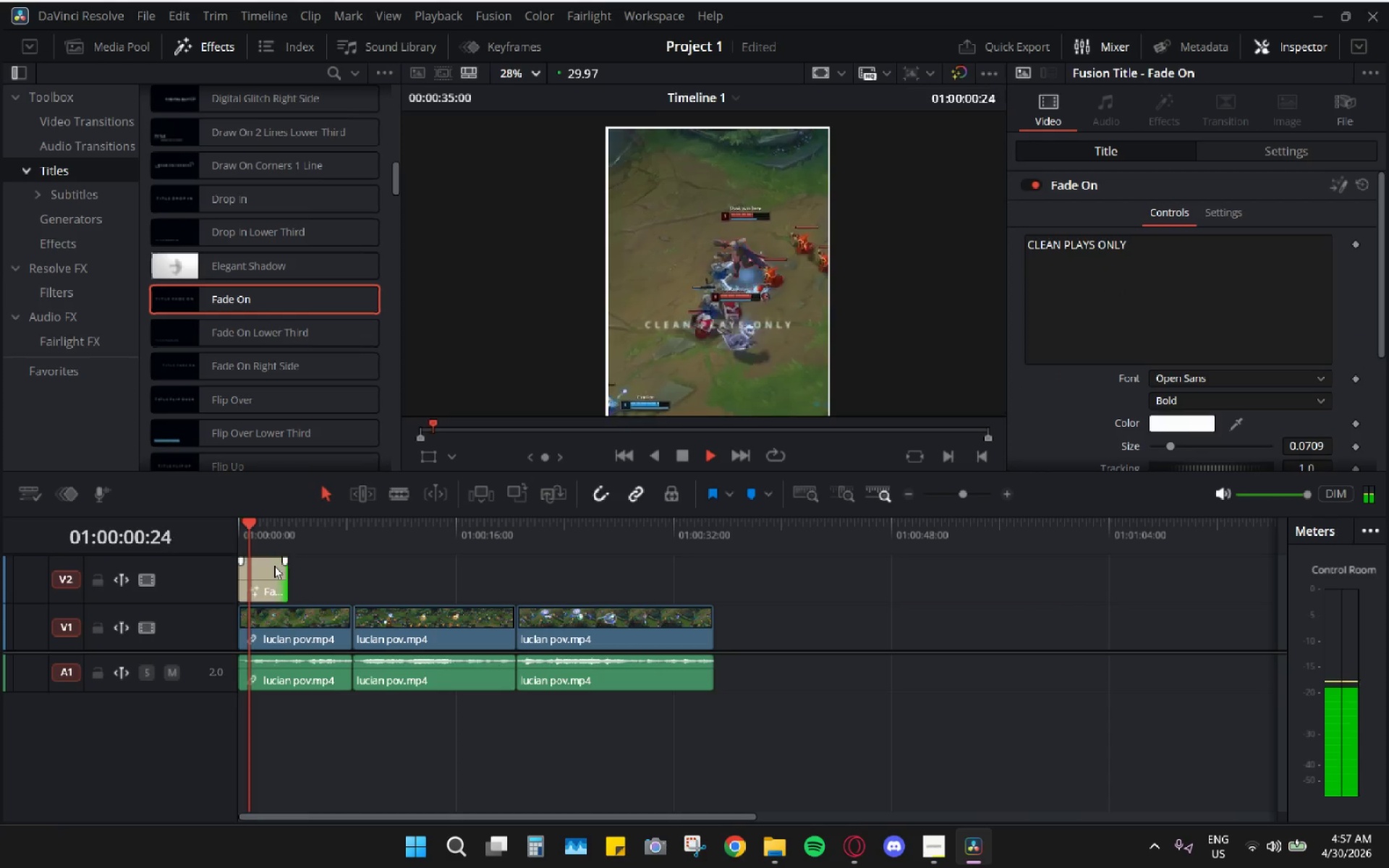 
key(Space)
 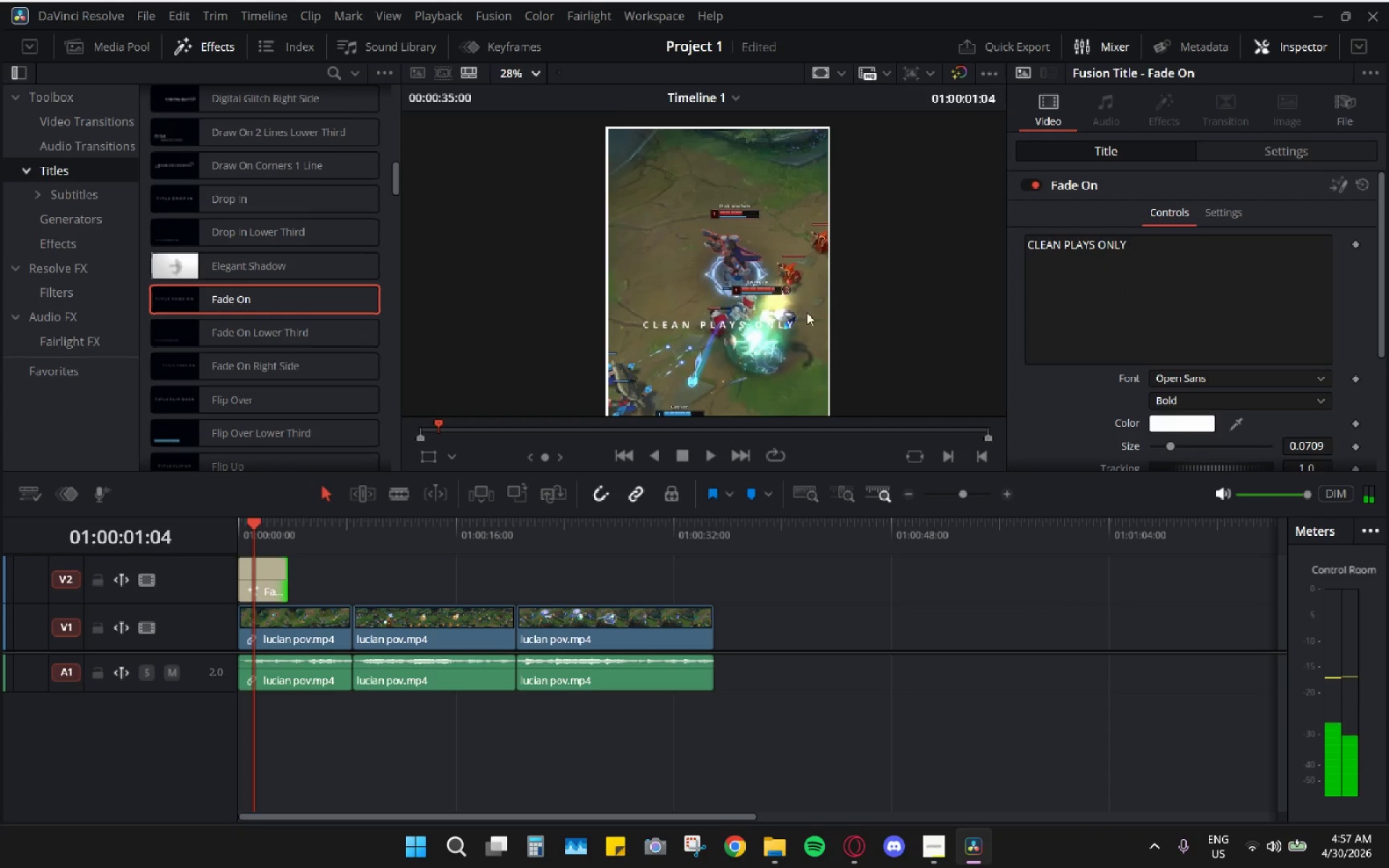 
left_click([738, 323])
 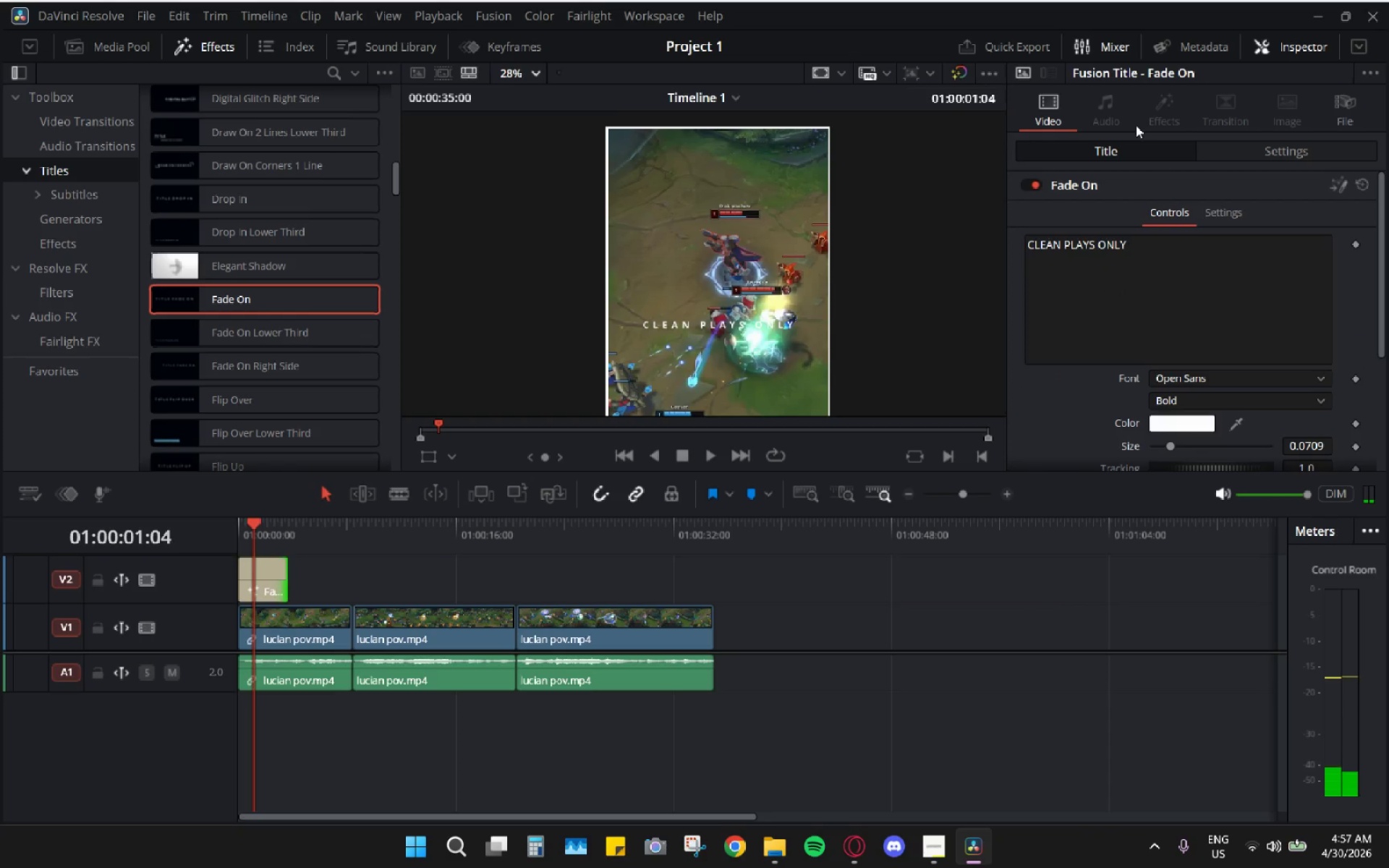 
key(Space)
 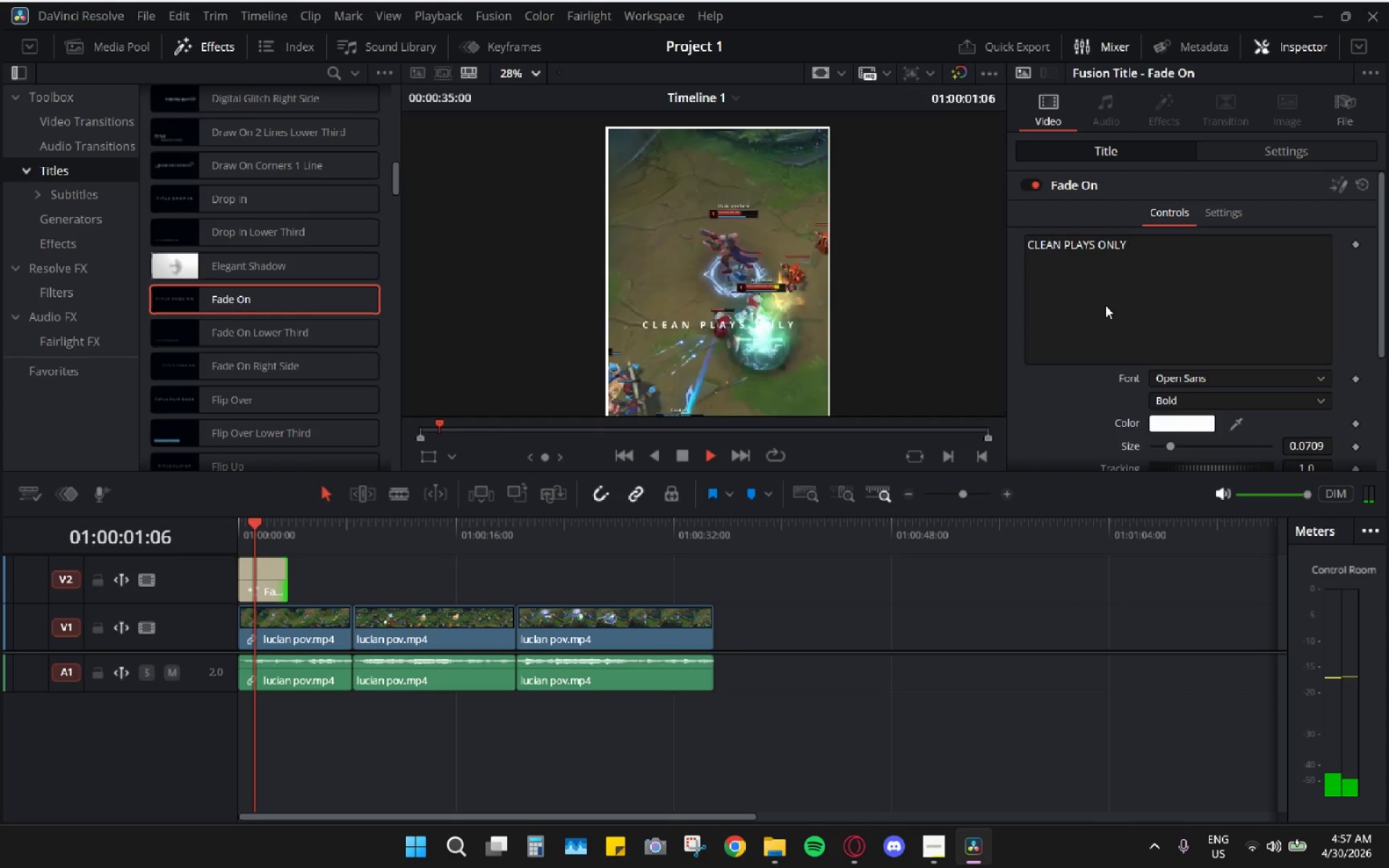 
key(Space)
 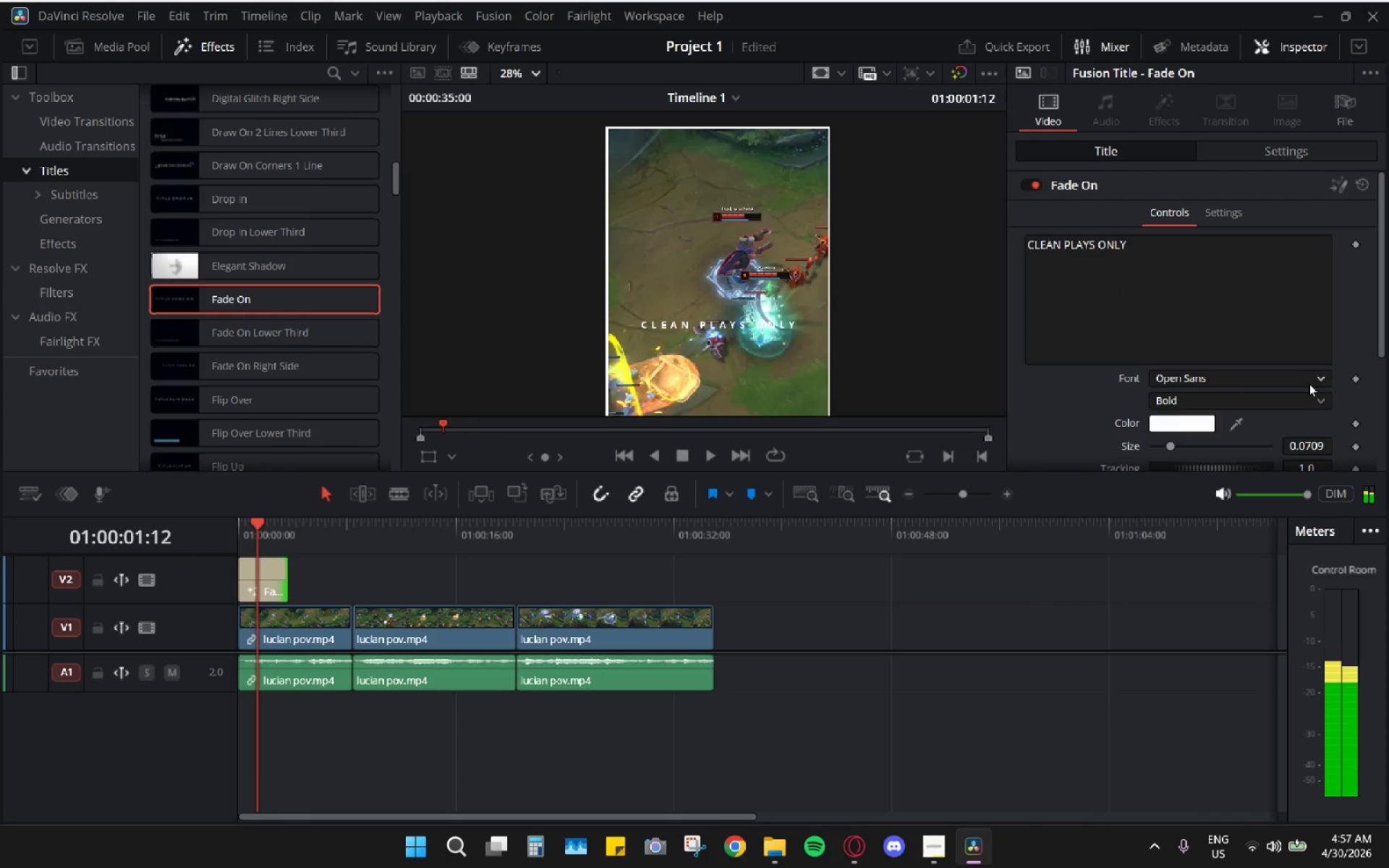 
scroll: coordinate [1085, 377], scroll_direction: down, amount: 8.0
 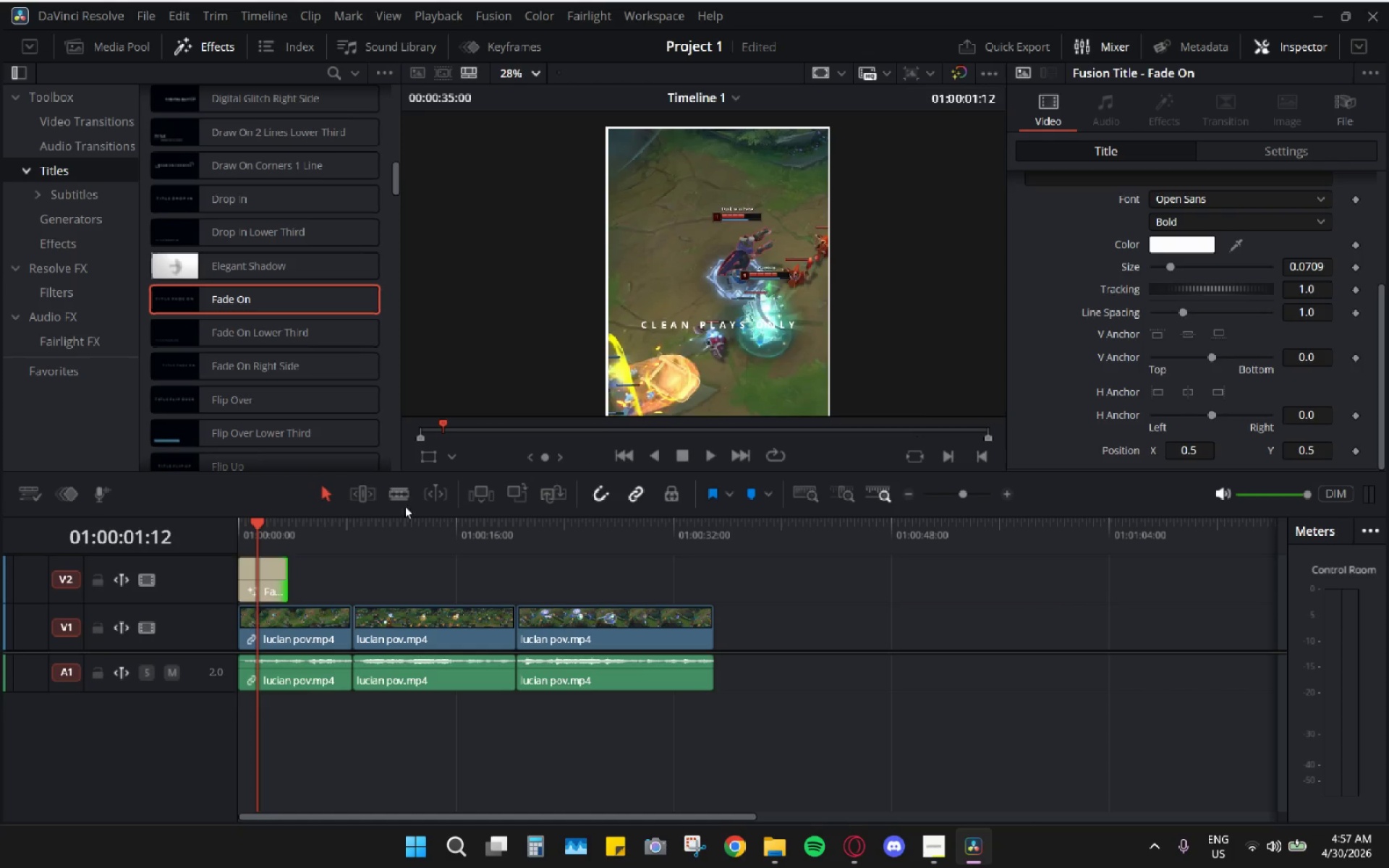 
double_click([252, 579])
 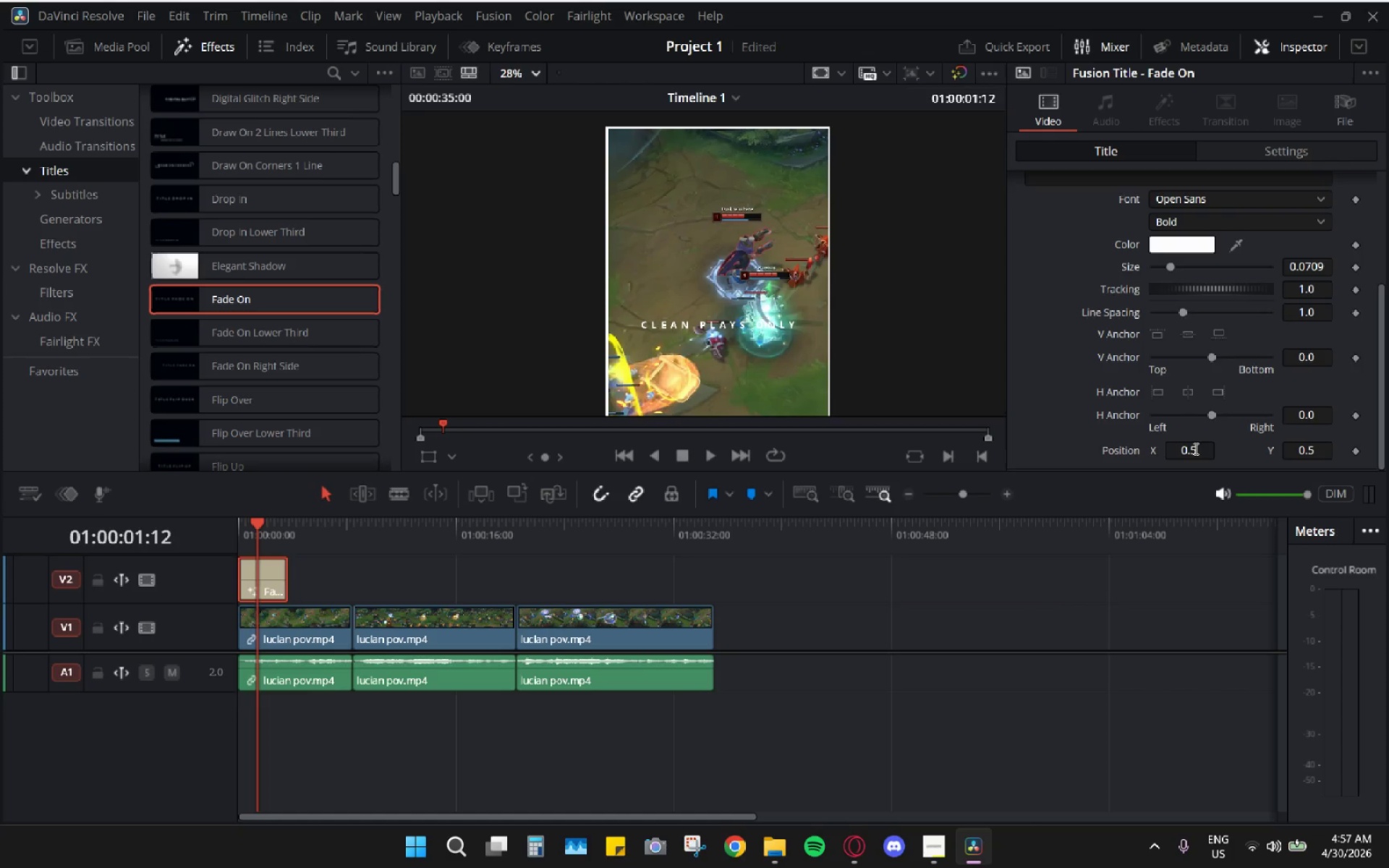 
left_click([1069, 434])
 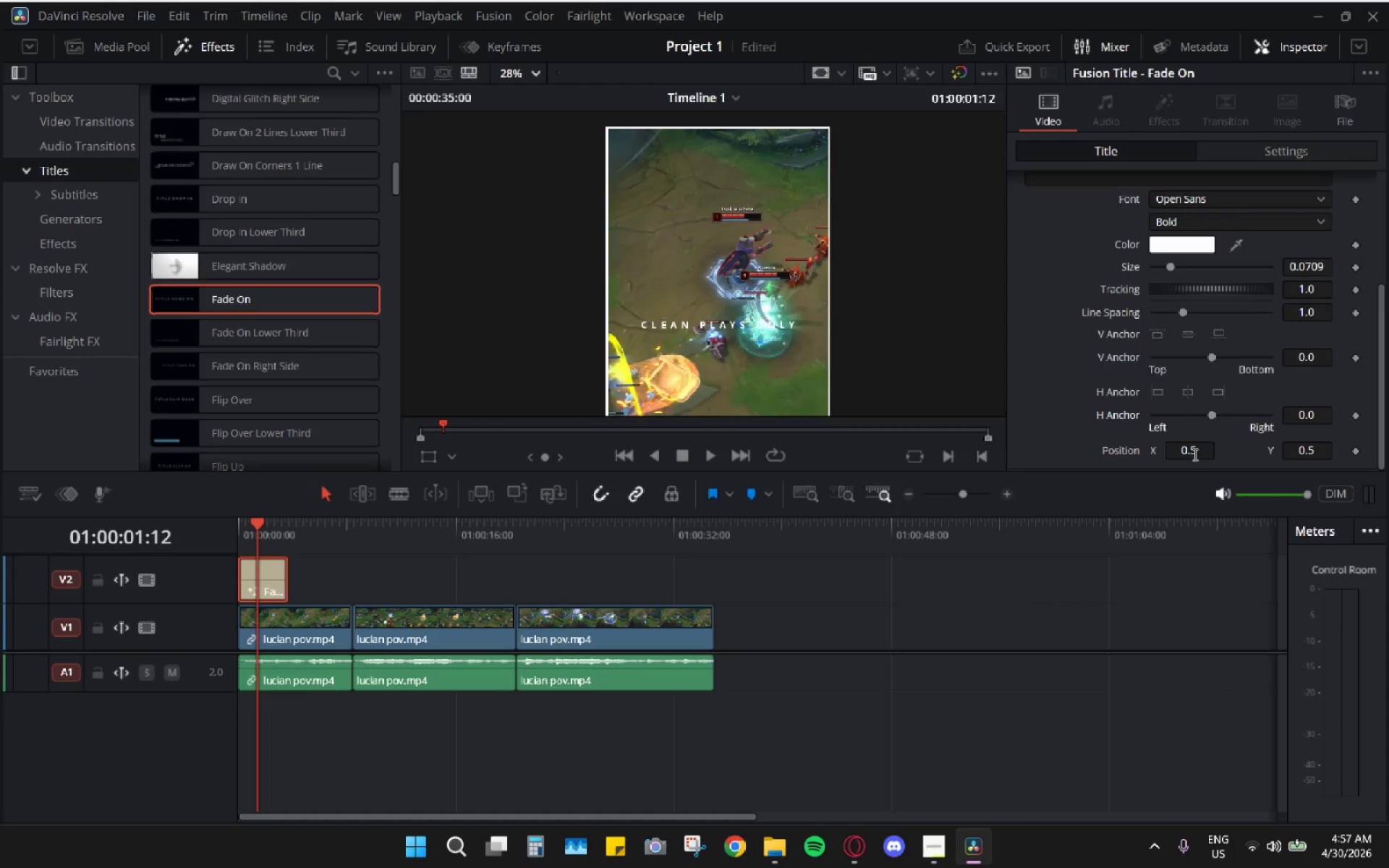 
left_click_drag(start_coordinate=[1186, 452], to_coordinate=[1173, 454])
 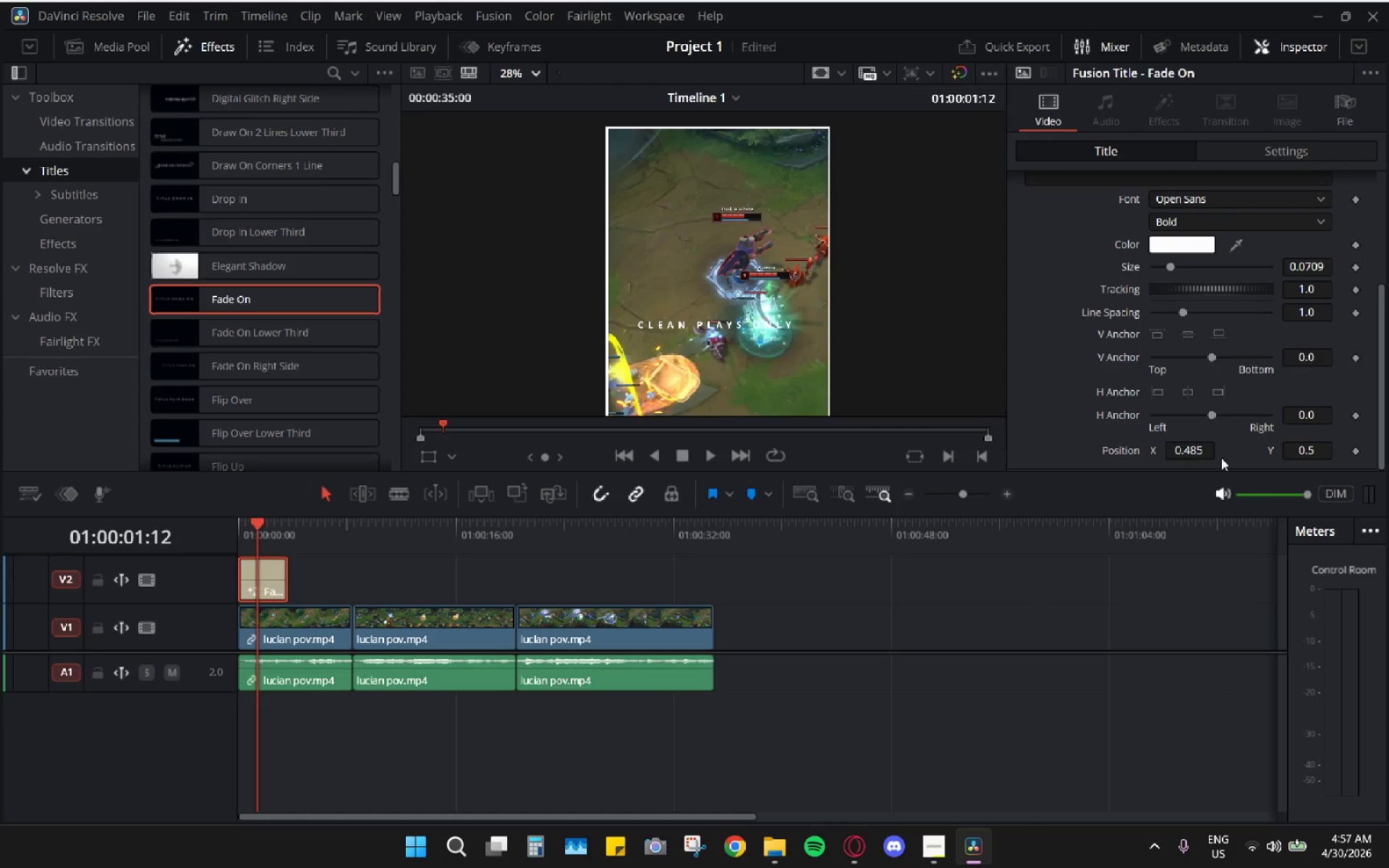 
key(Control+Z)
 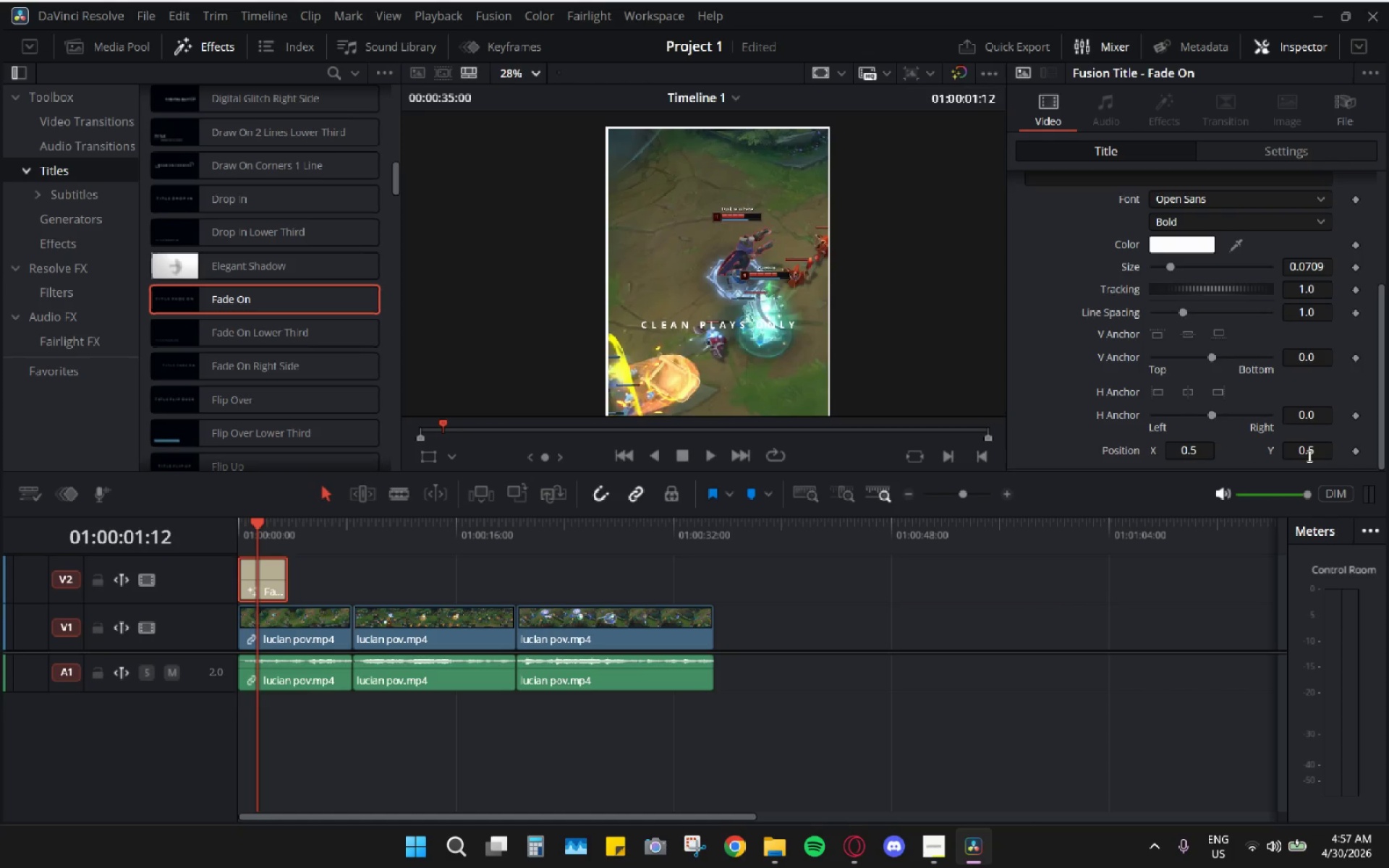 
left_click_drag(start_coordinate=[1307, 452], to_coordinate=[776, 461])
 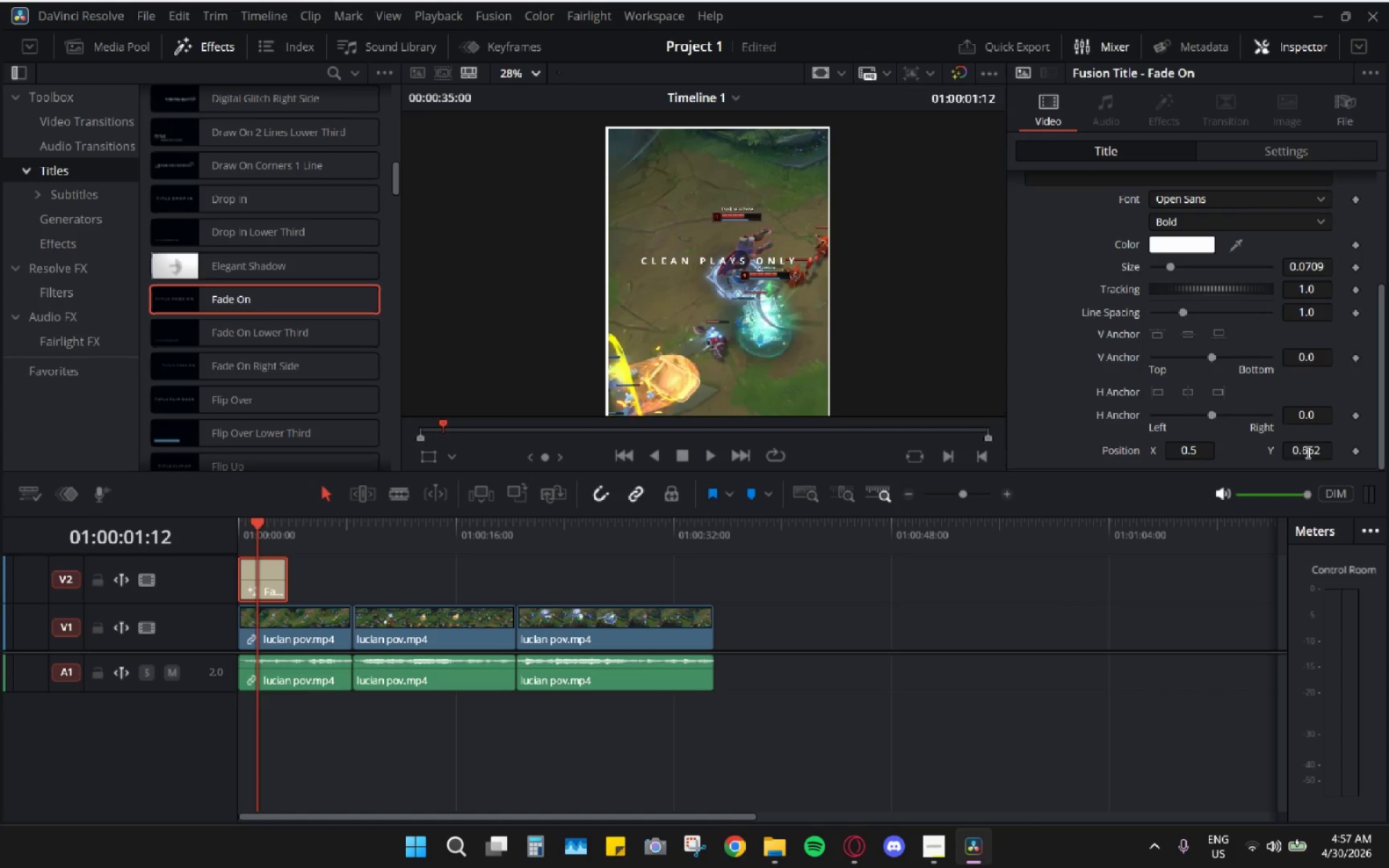 
key(Control+ControlLeft)
 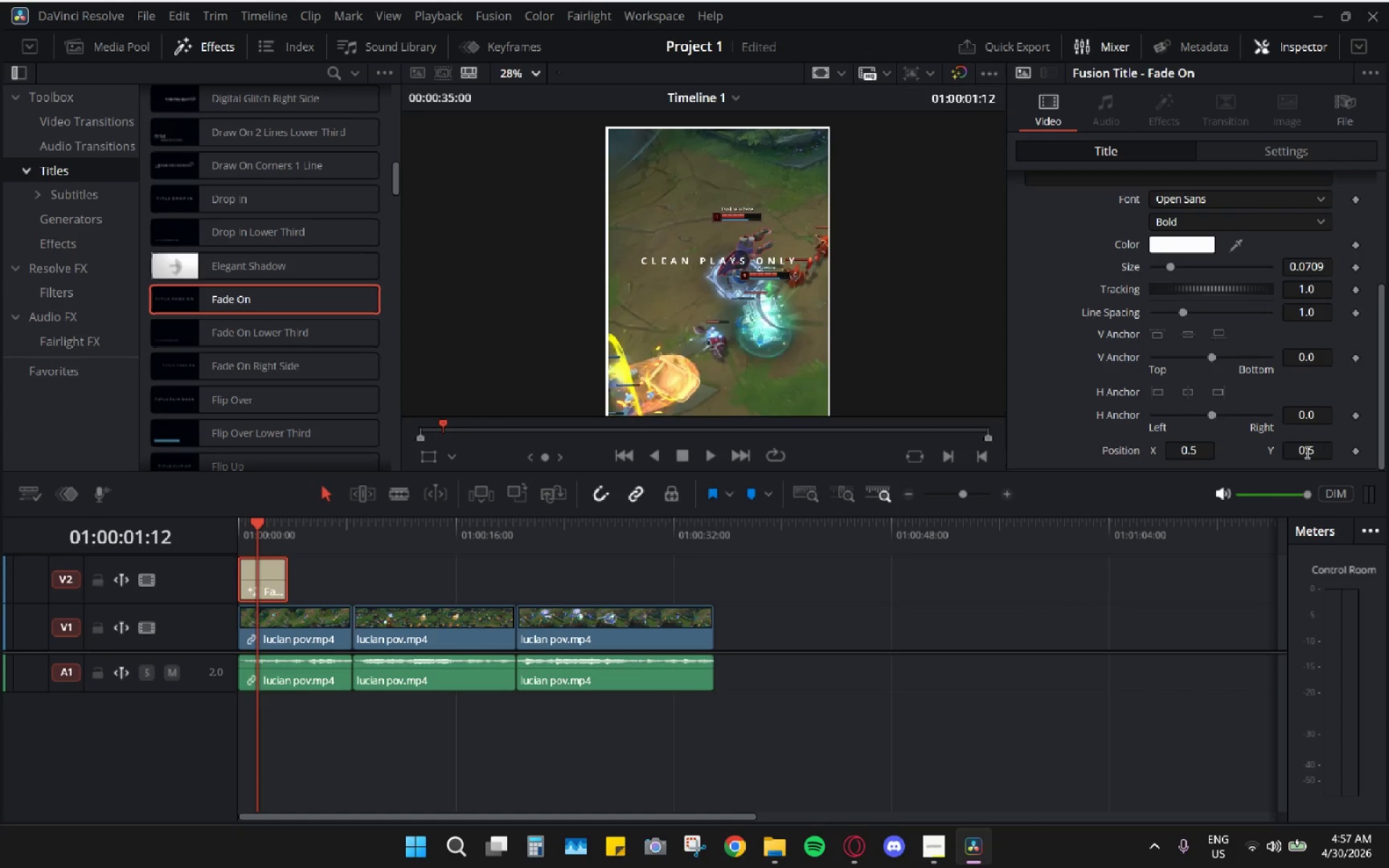 
key(Control+Z)
 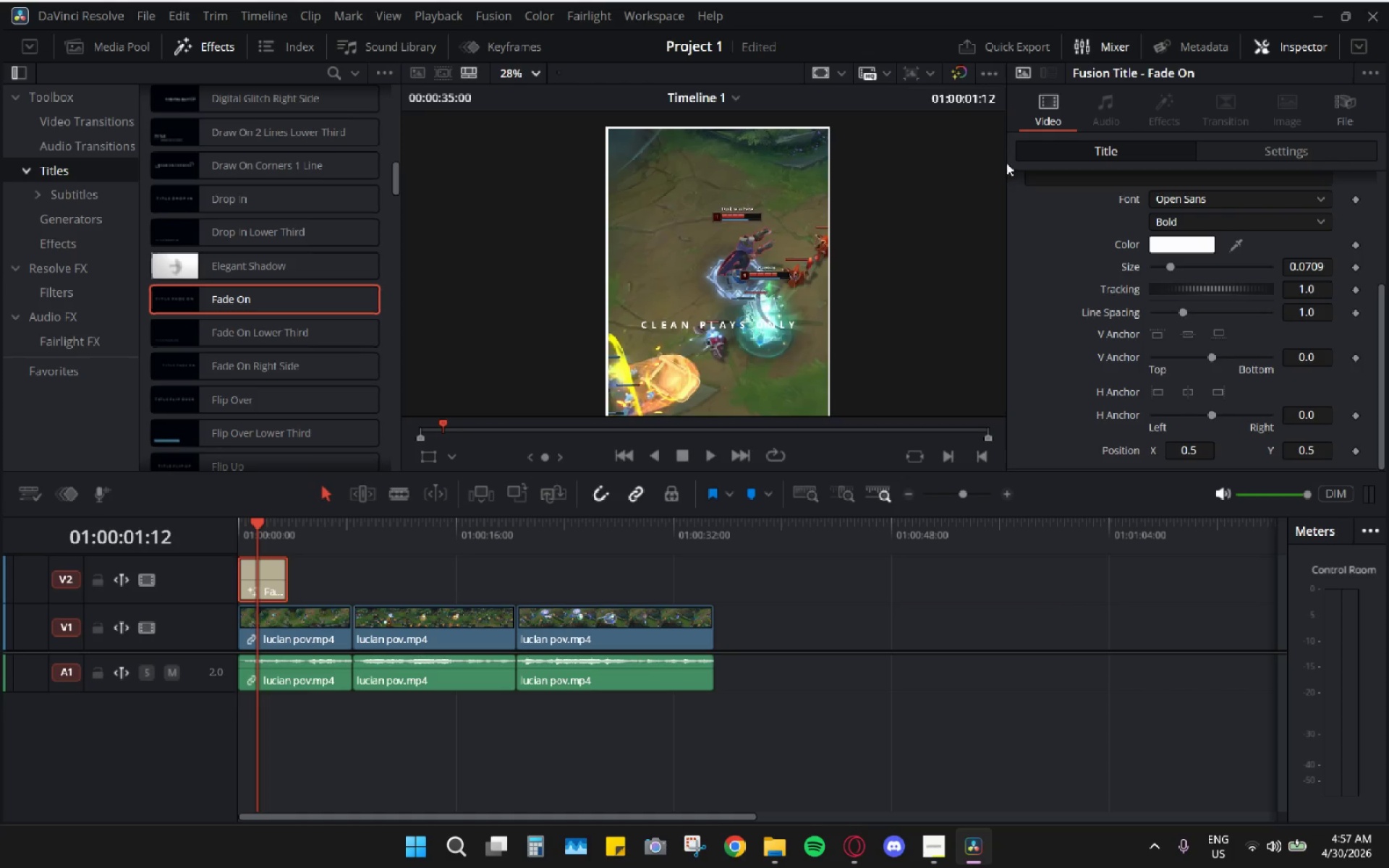 
hold_key(key=ControlLeft, duration=1.12)
scroll: coordinate [891, 276], scroll_direction: down, amount: 3.0
 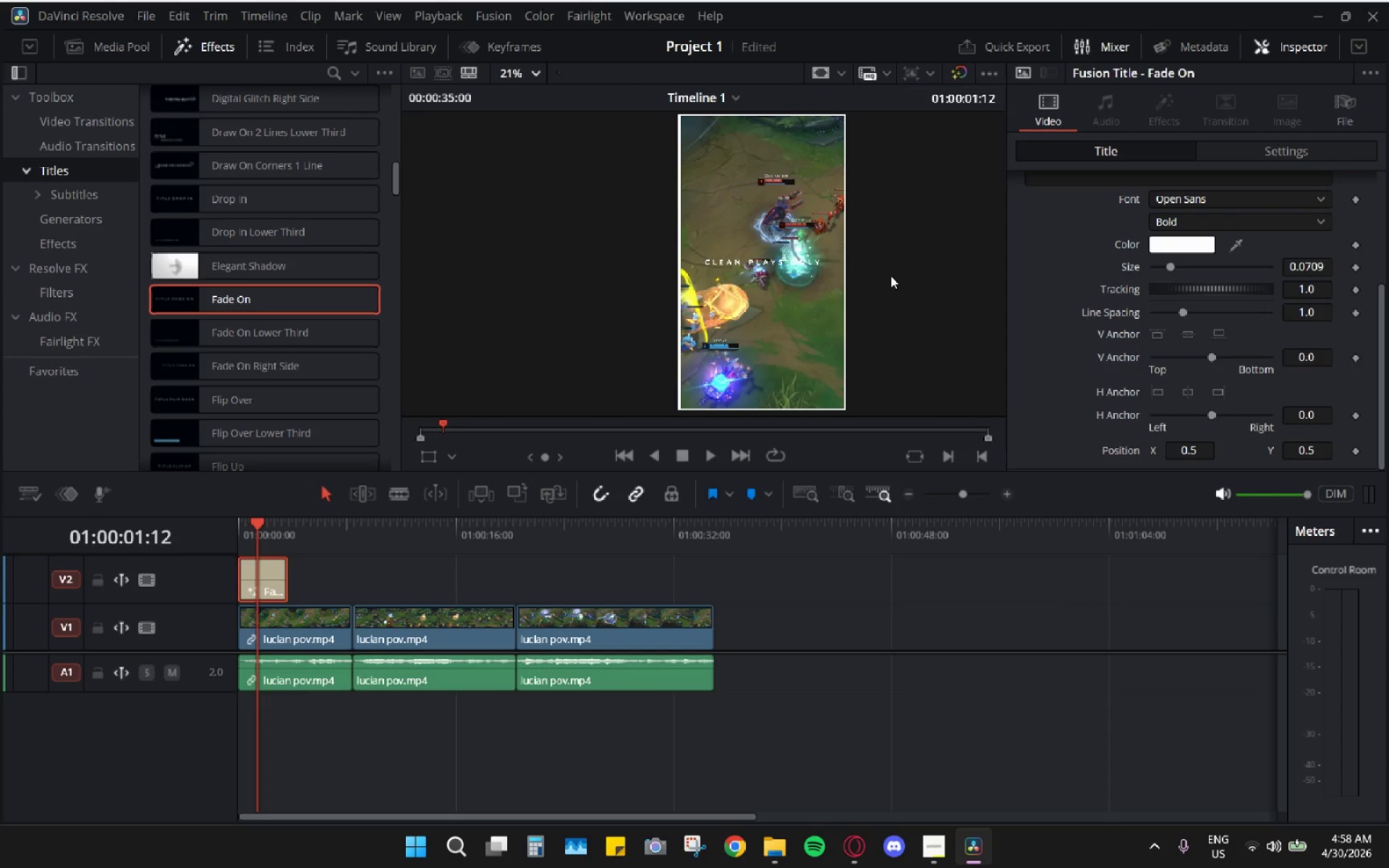 
key(Space)
 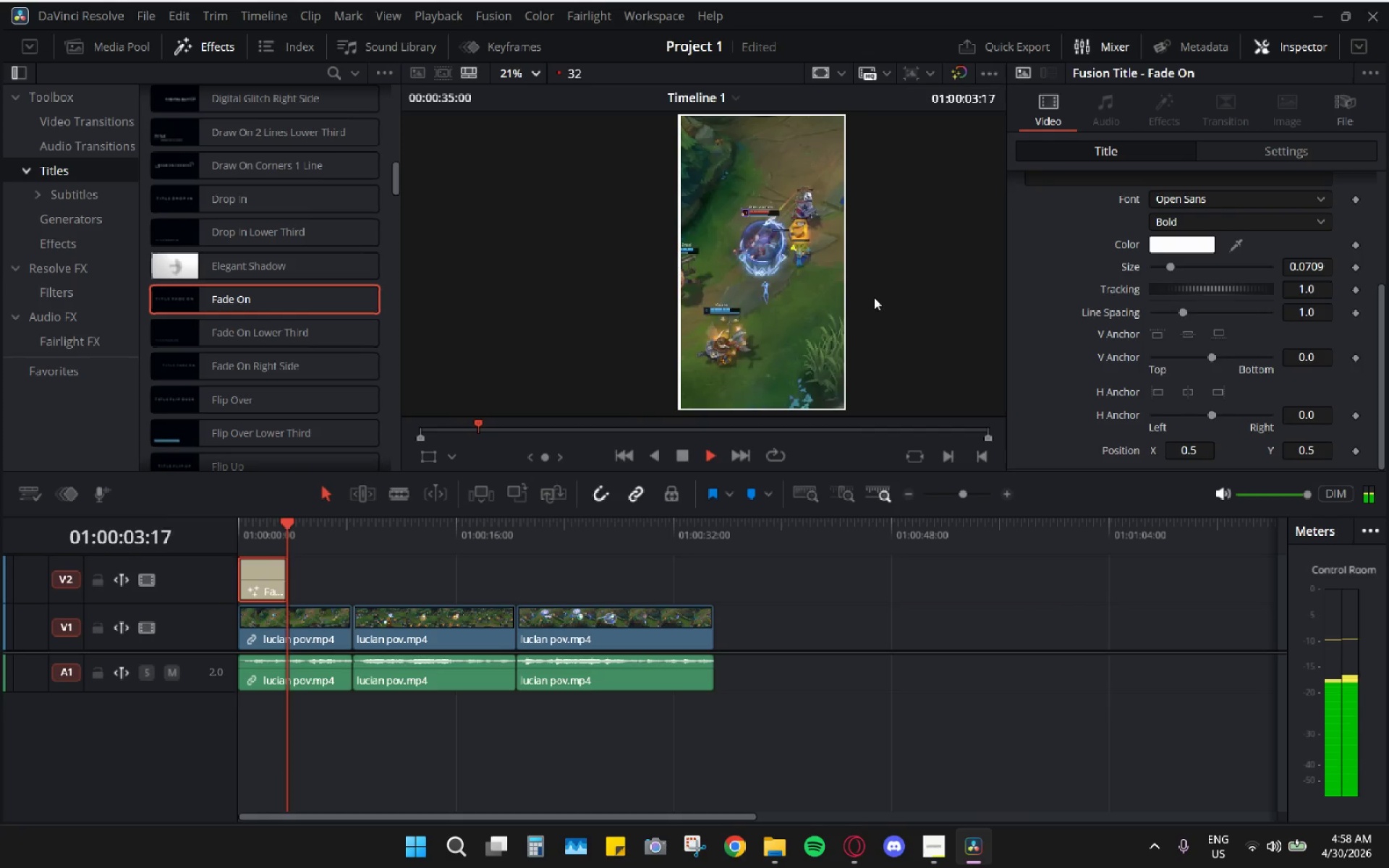 
key(Space)
 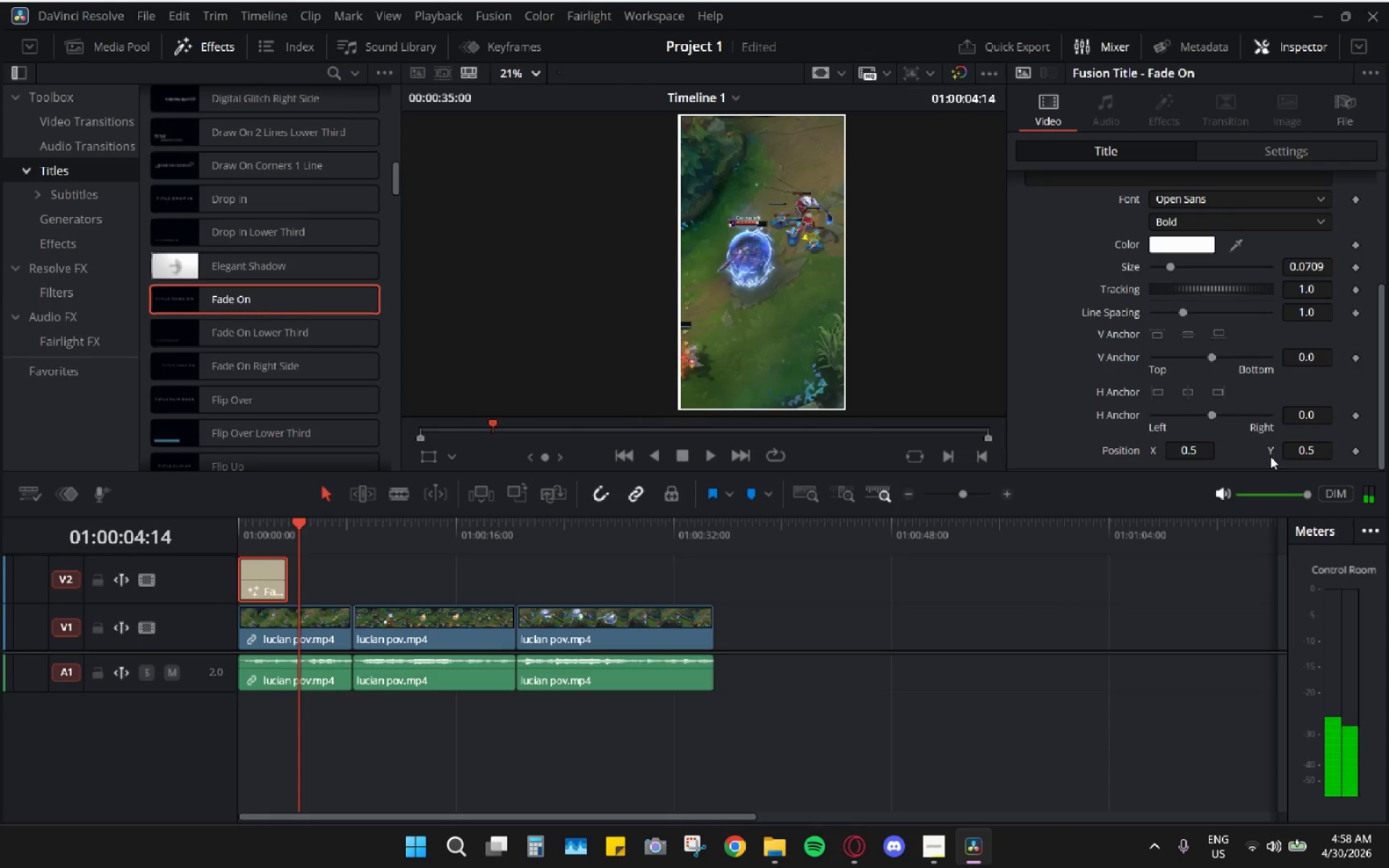 
left_click_drag(start_coordinate=[1305, 451], to_coordinate=[695, 470])
 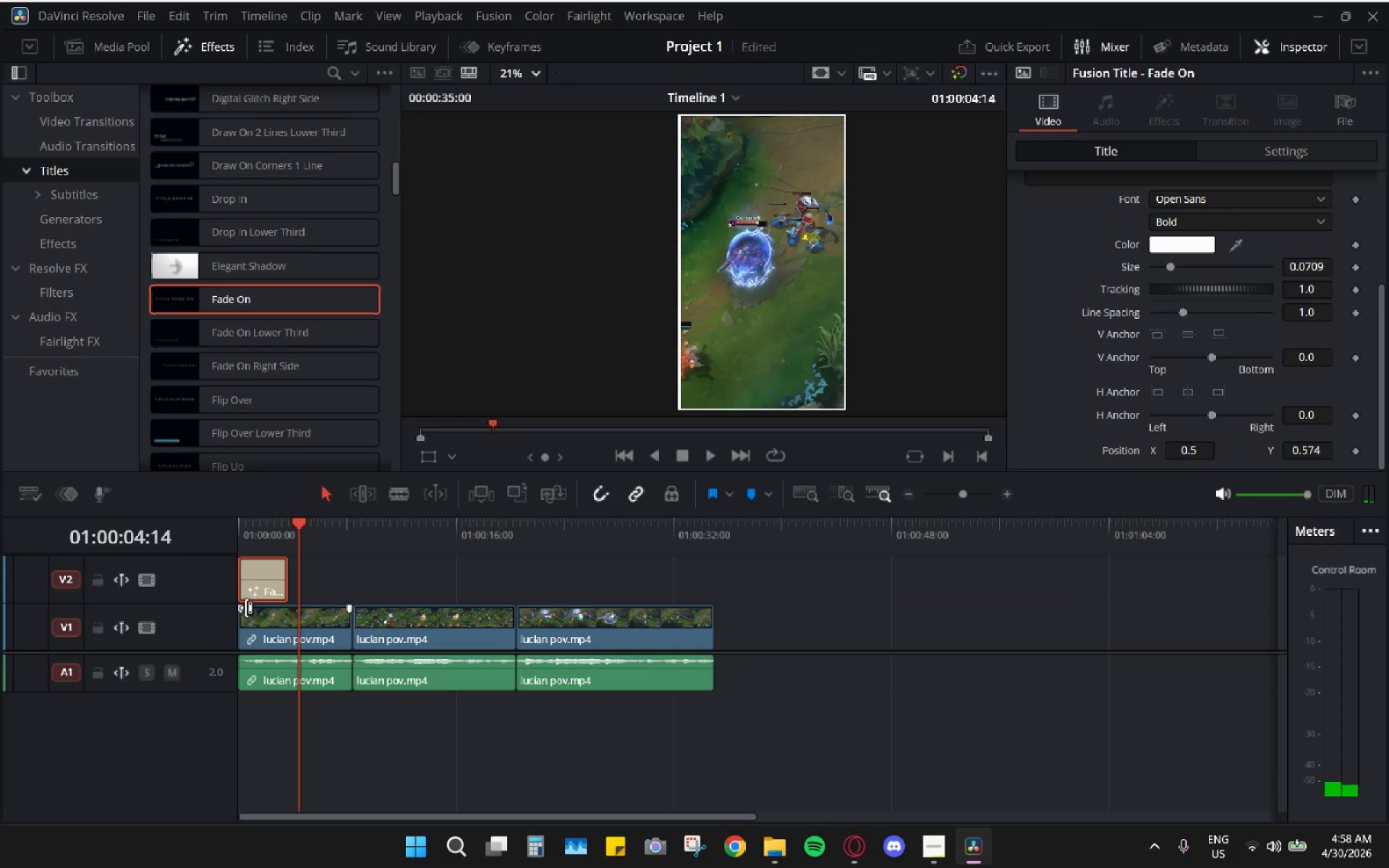 
left_click_drag(start_coordinate=[270, 550], to_coordinate=[261, 527])
 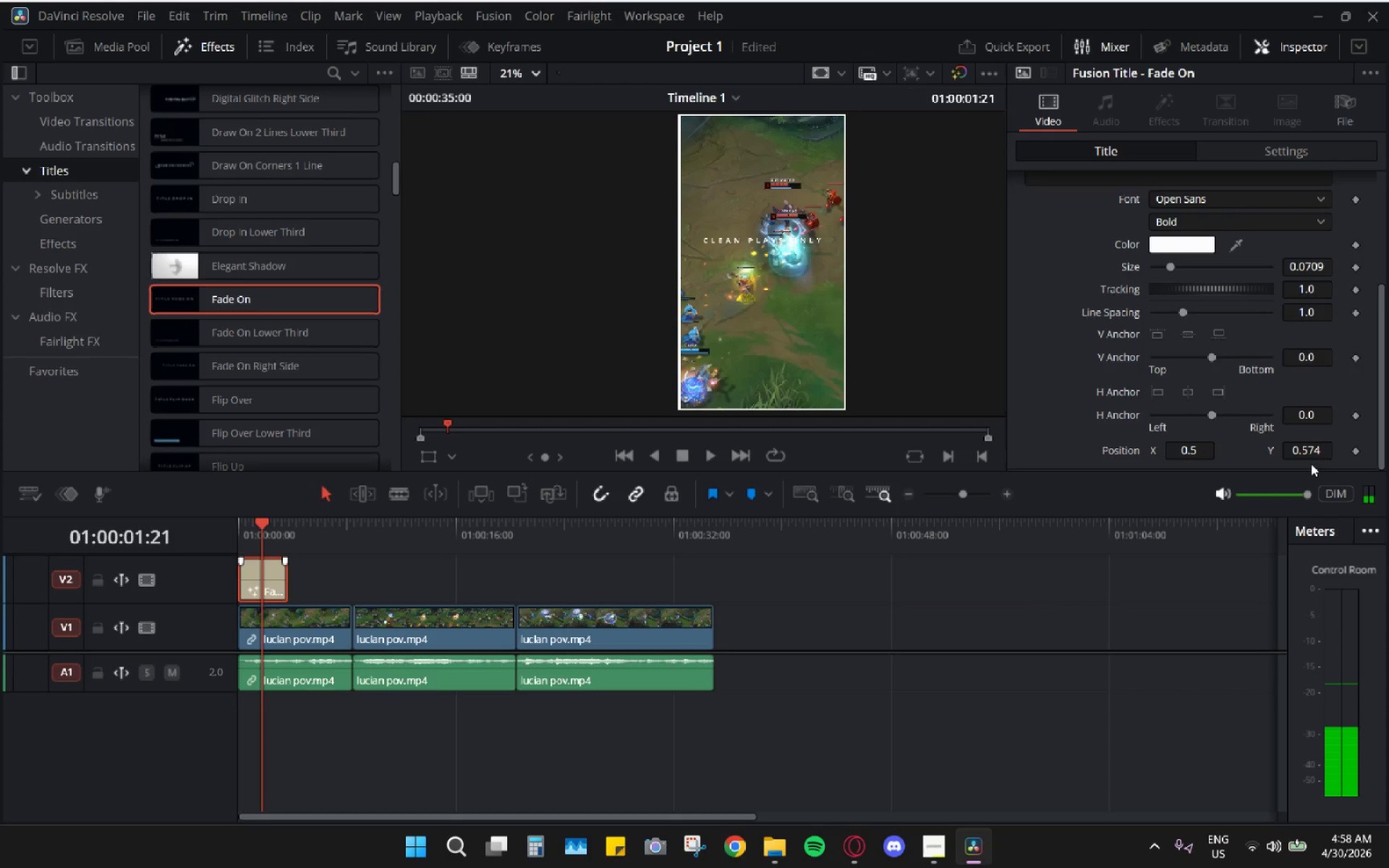 
left_click_drag(start_coordinate=[1308, 449], to_coordinate=[848, 488])
 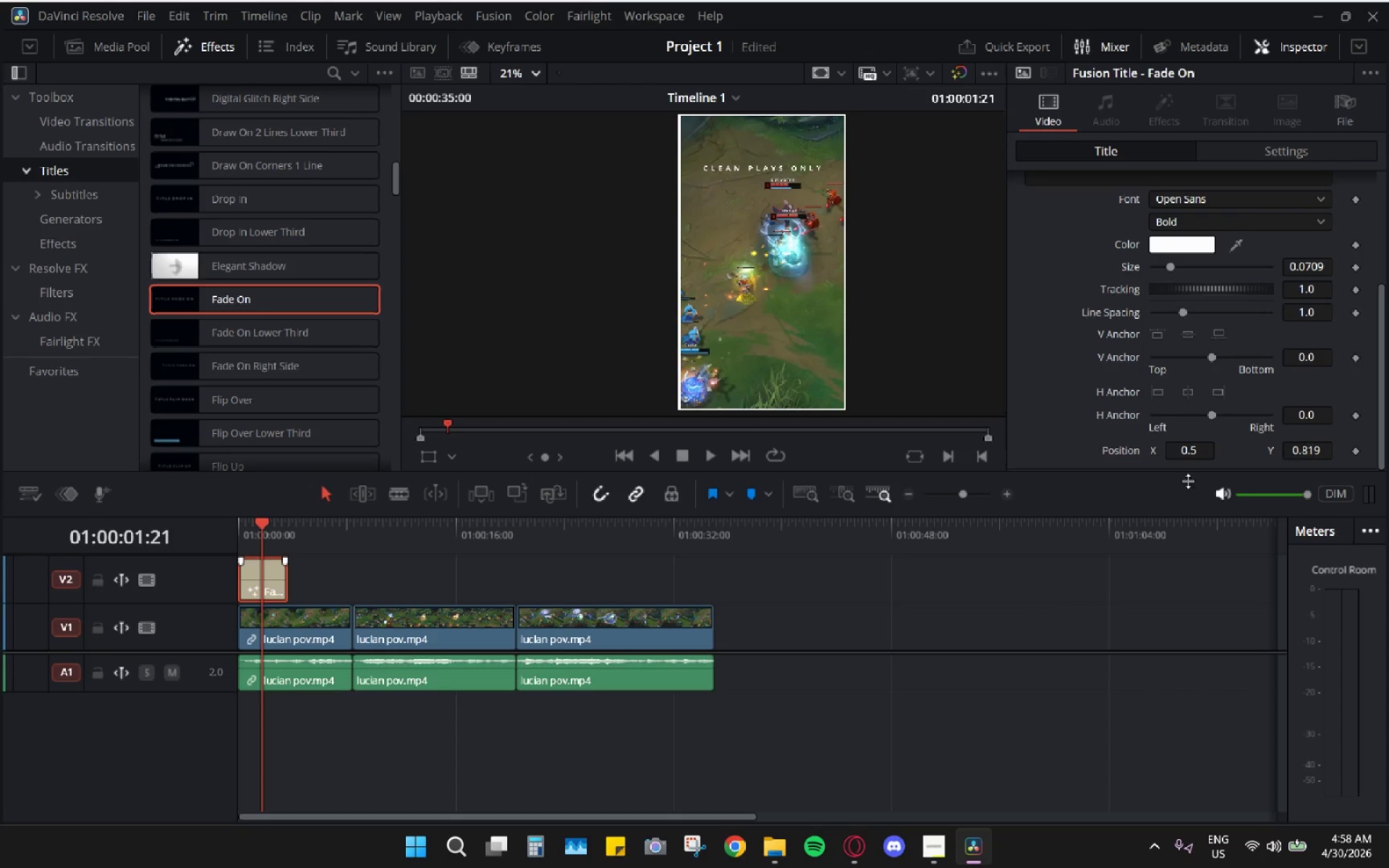 
key(Space)
 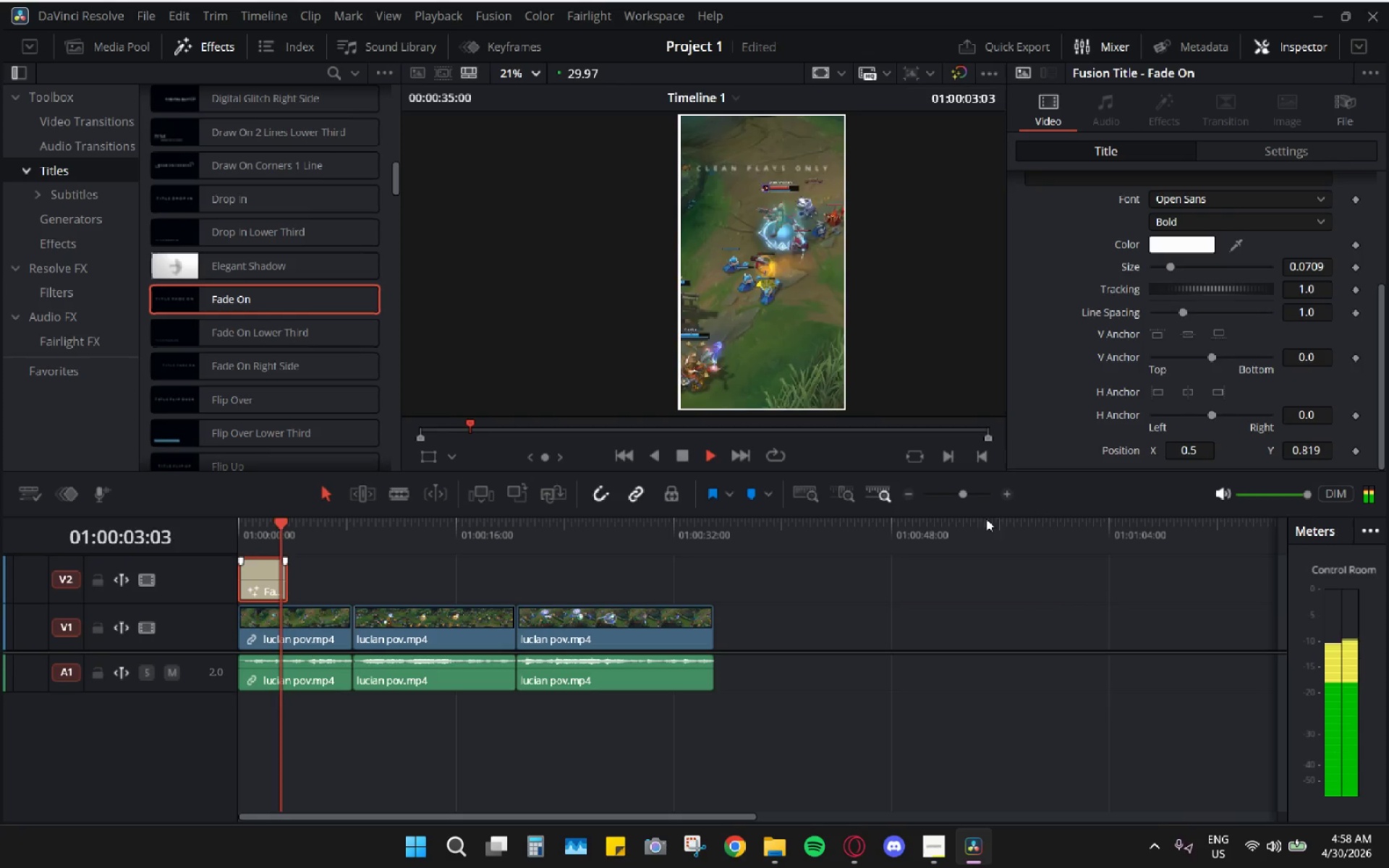 
key(Space)
 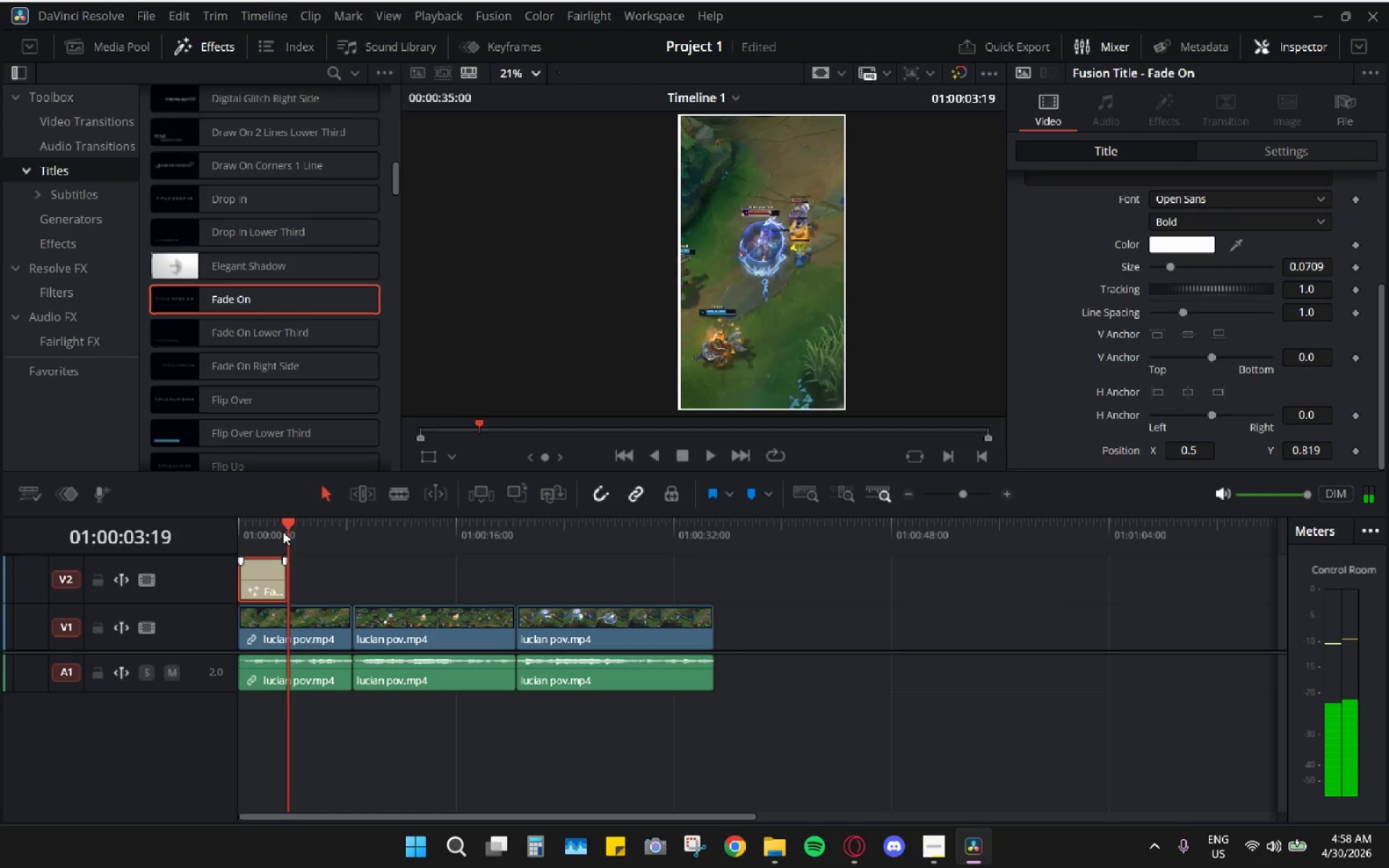 
left_click_drag(start_coordinate=[273, 531], to_coordinate=[207, 529])
 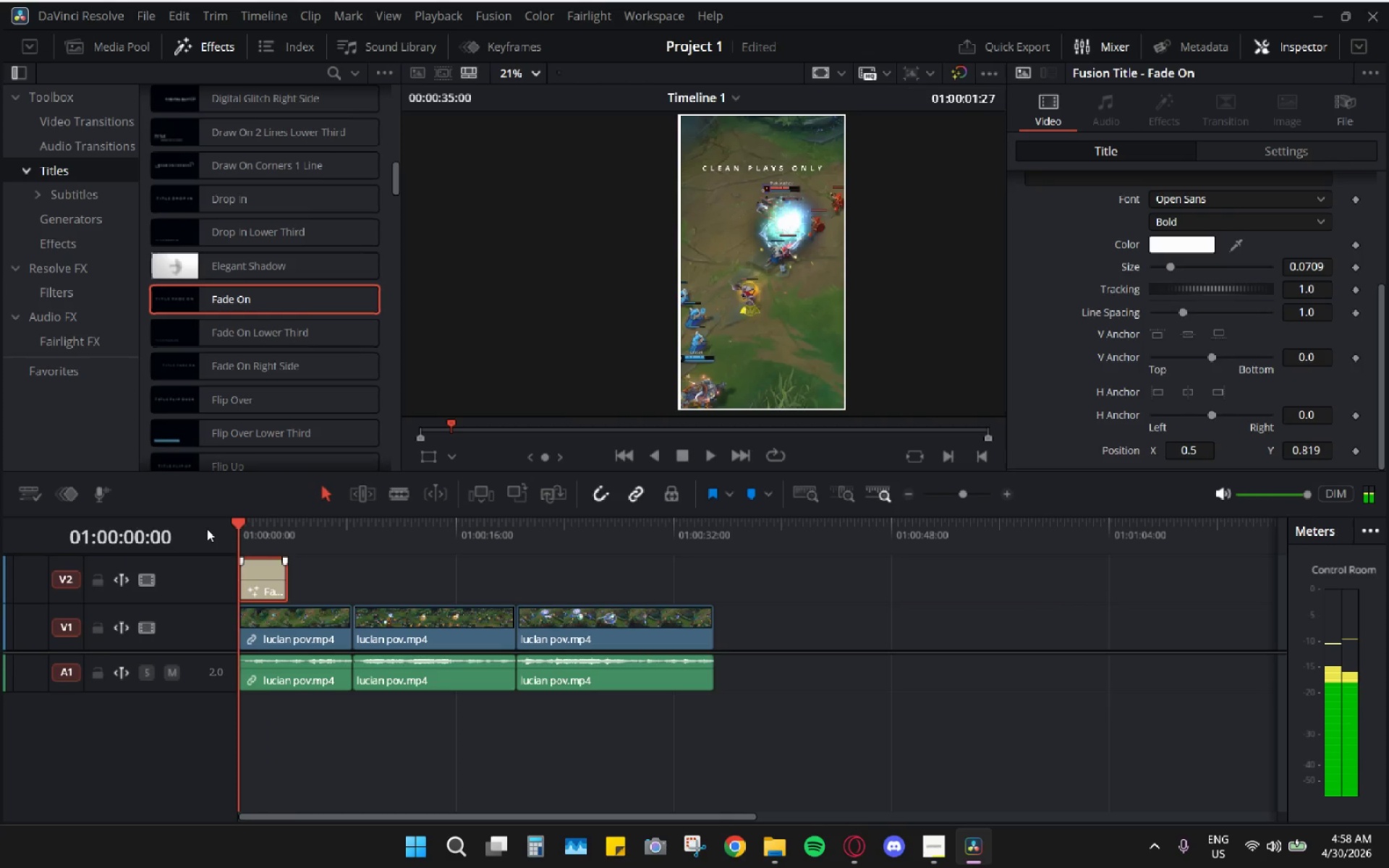 
key(Space)
 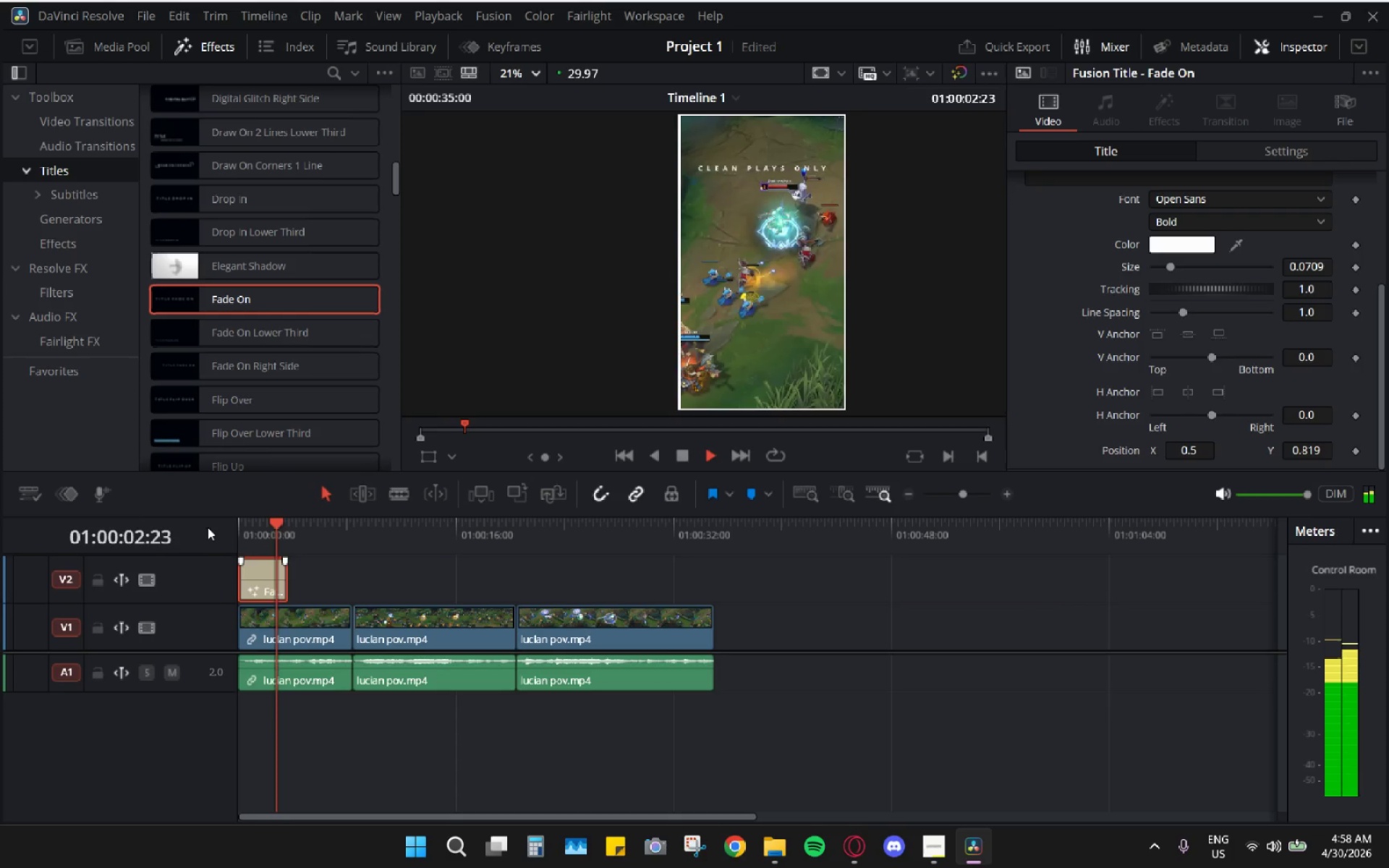 
wait(8.27)
 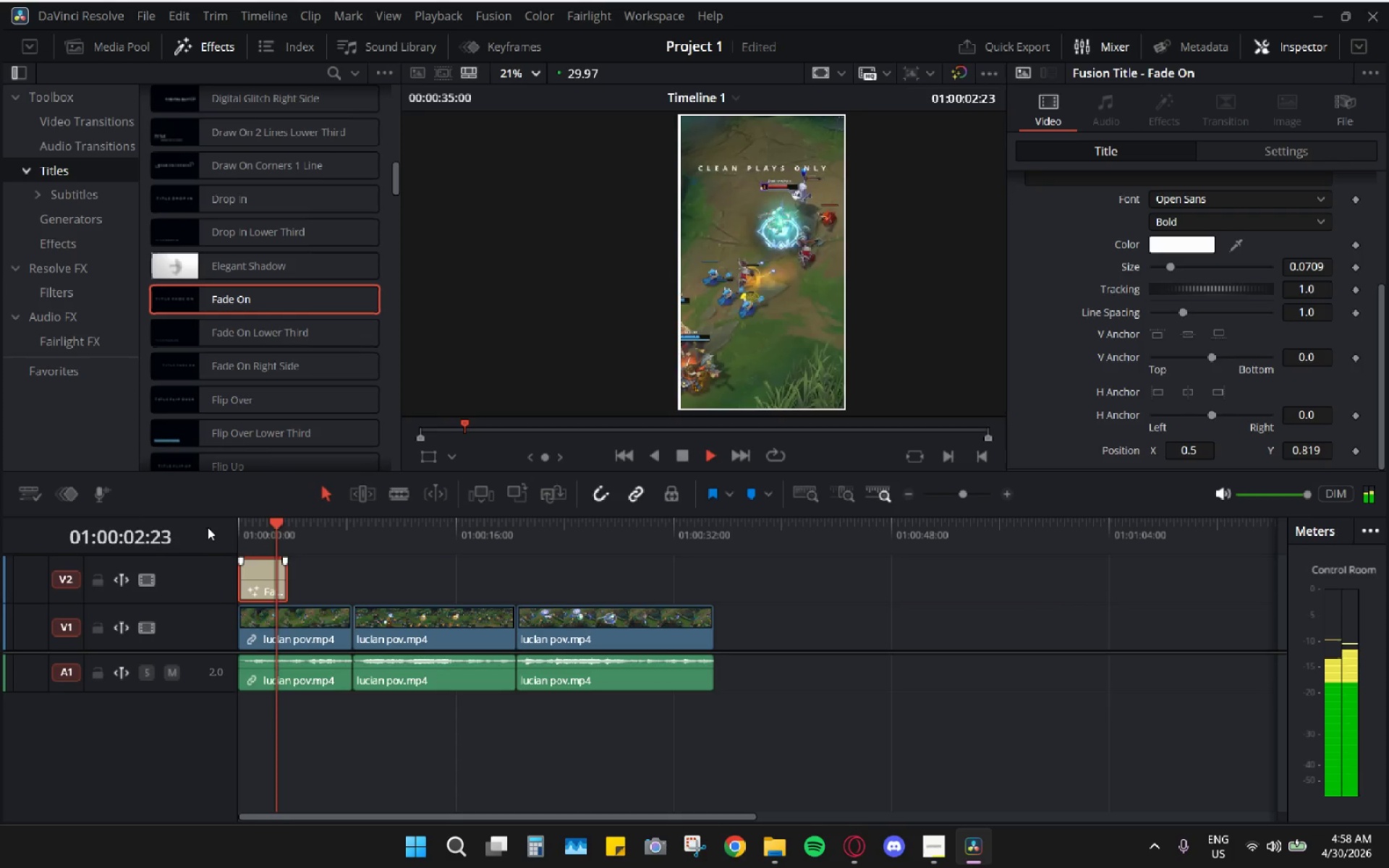 
key(Space)
 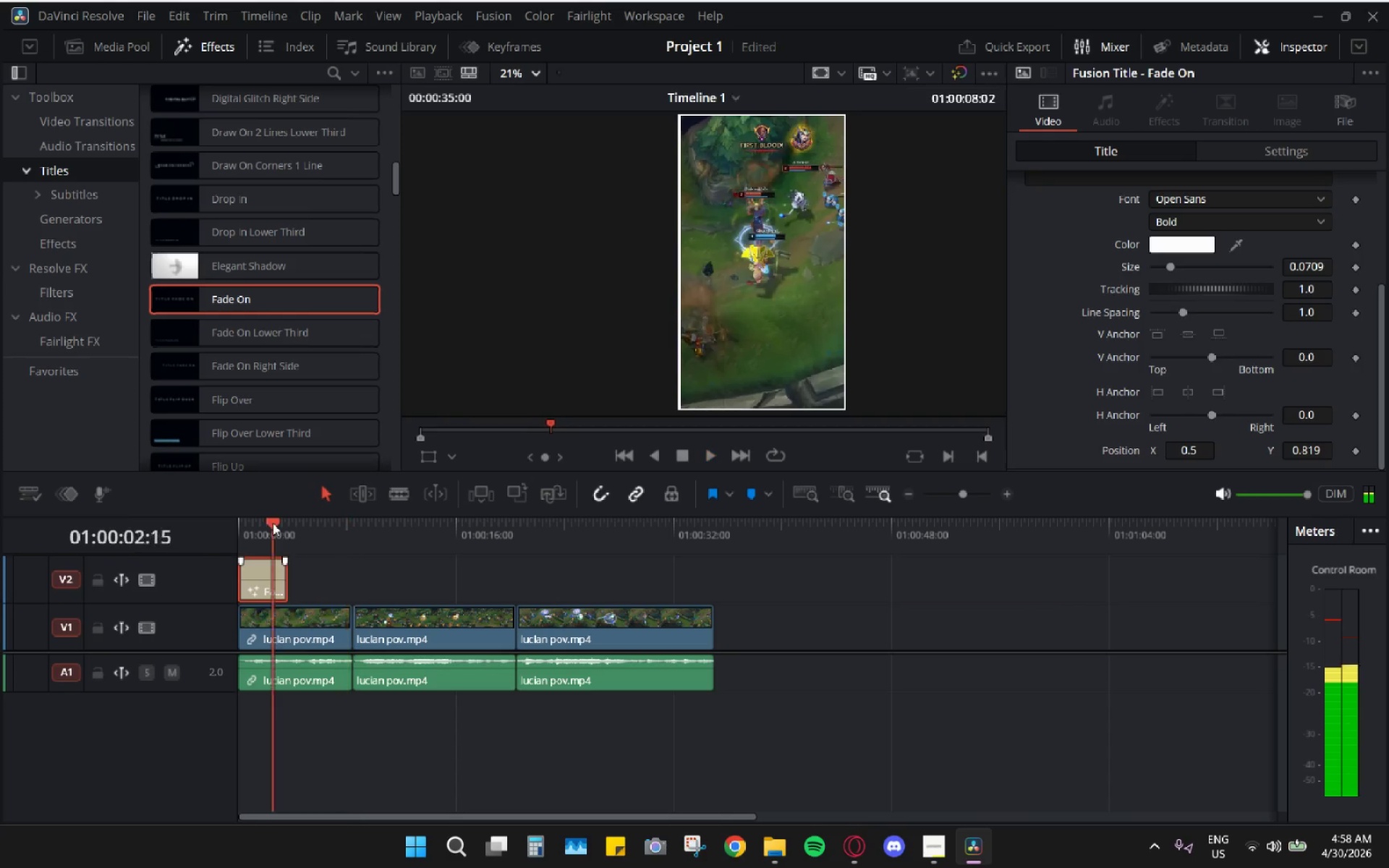 
left_click_drag(start_coordinate=[273, 523], to_coordinate=[252, 529])
 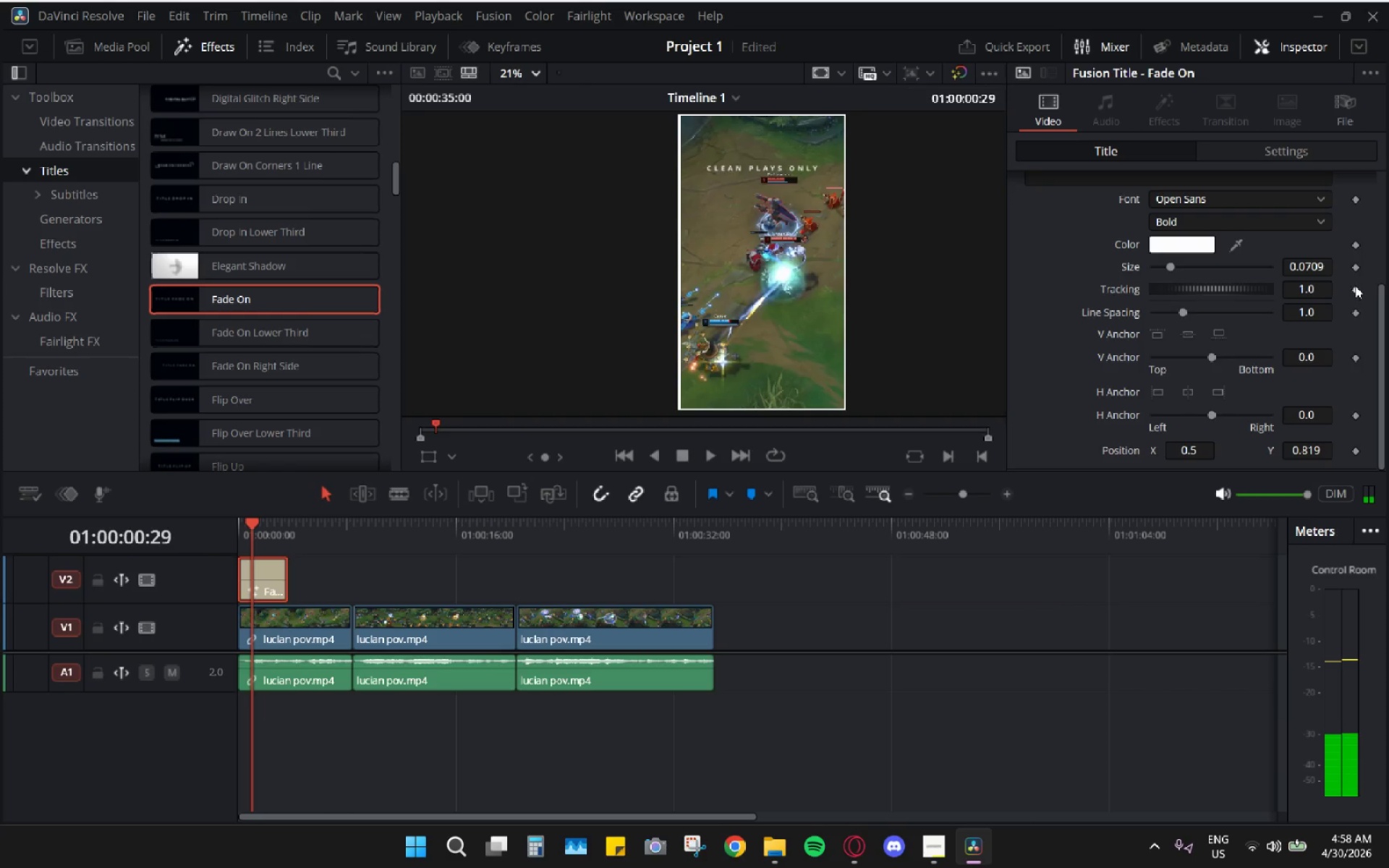 
left_click([1215, 195])
 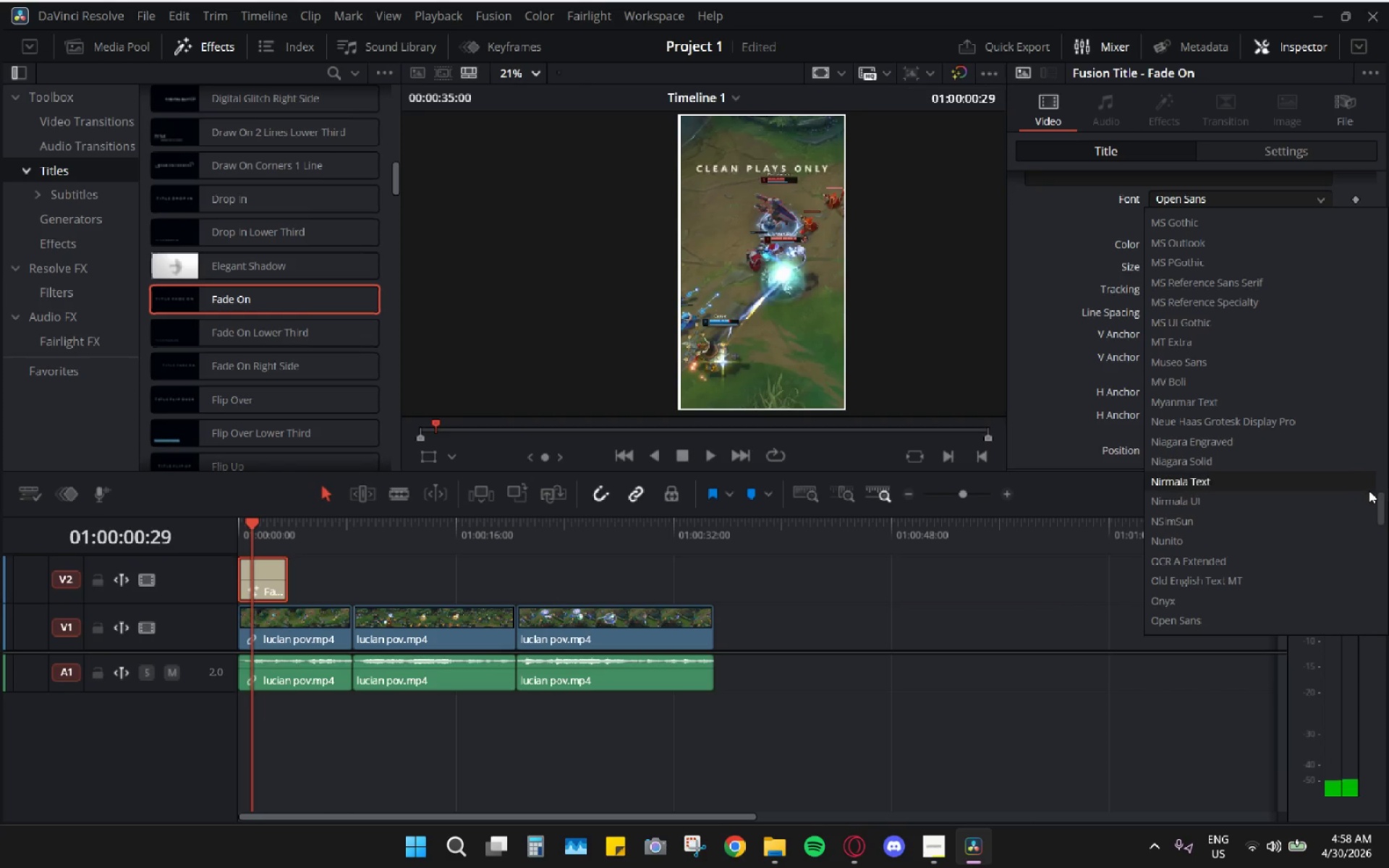 
left_click_drag(start_coordinate=[1381, 506], to_coordinate=[1388, 217])
 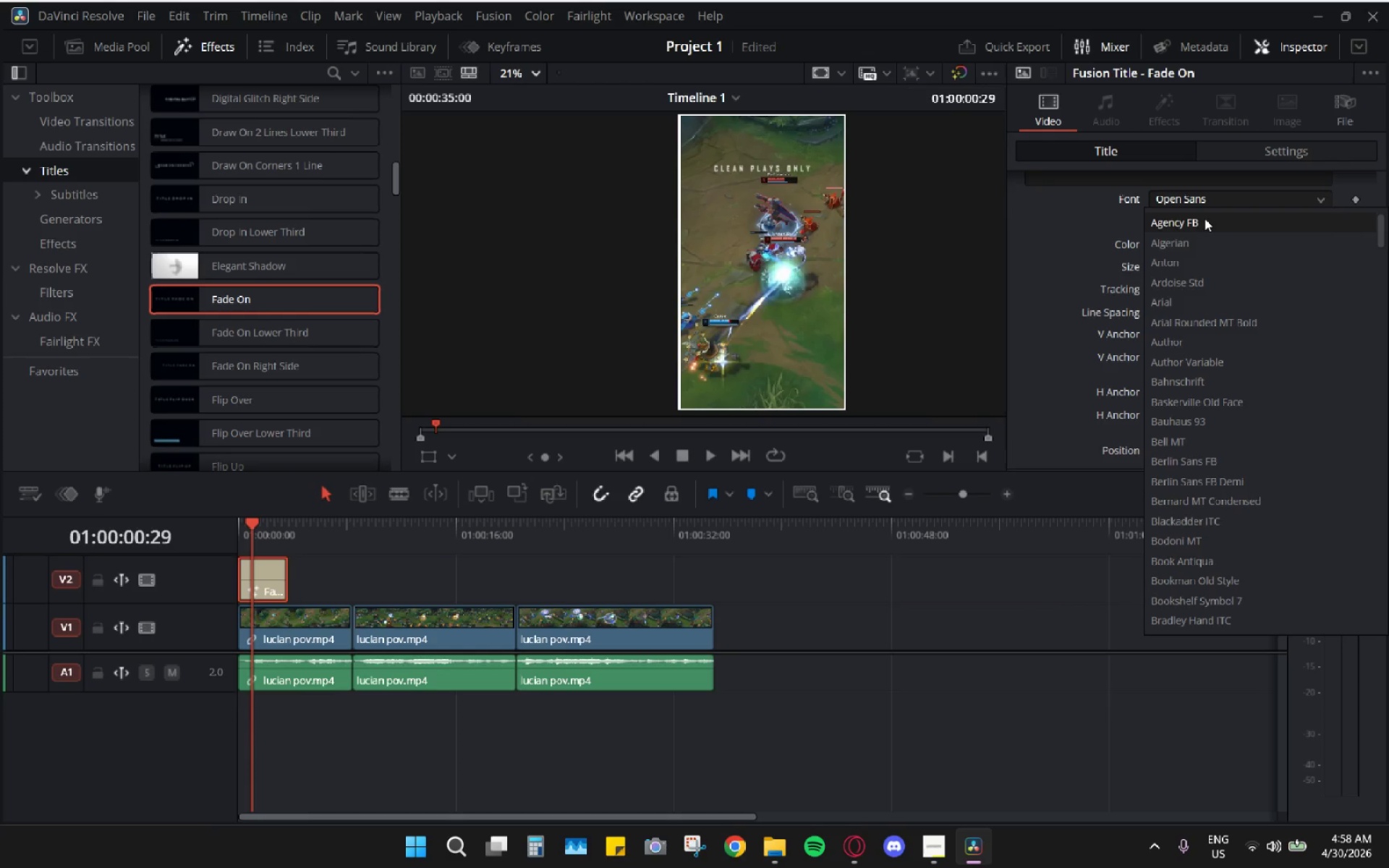 
left_click([1197, 261])
 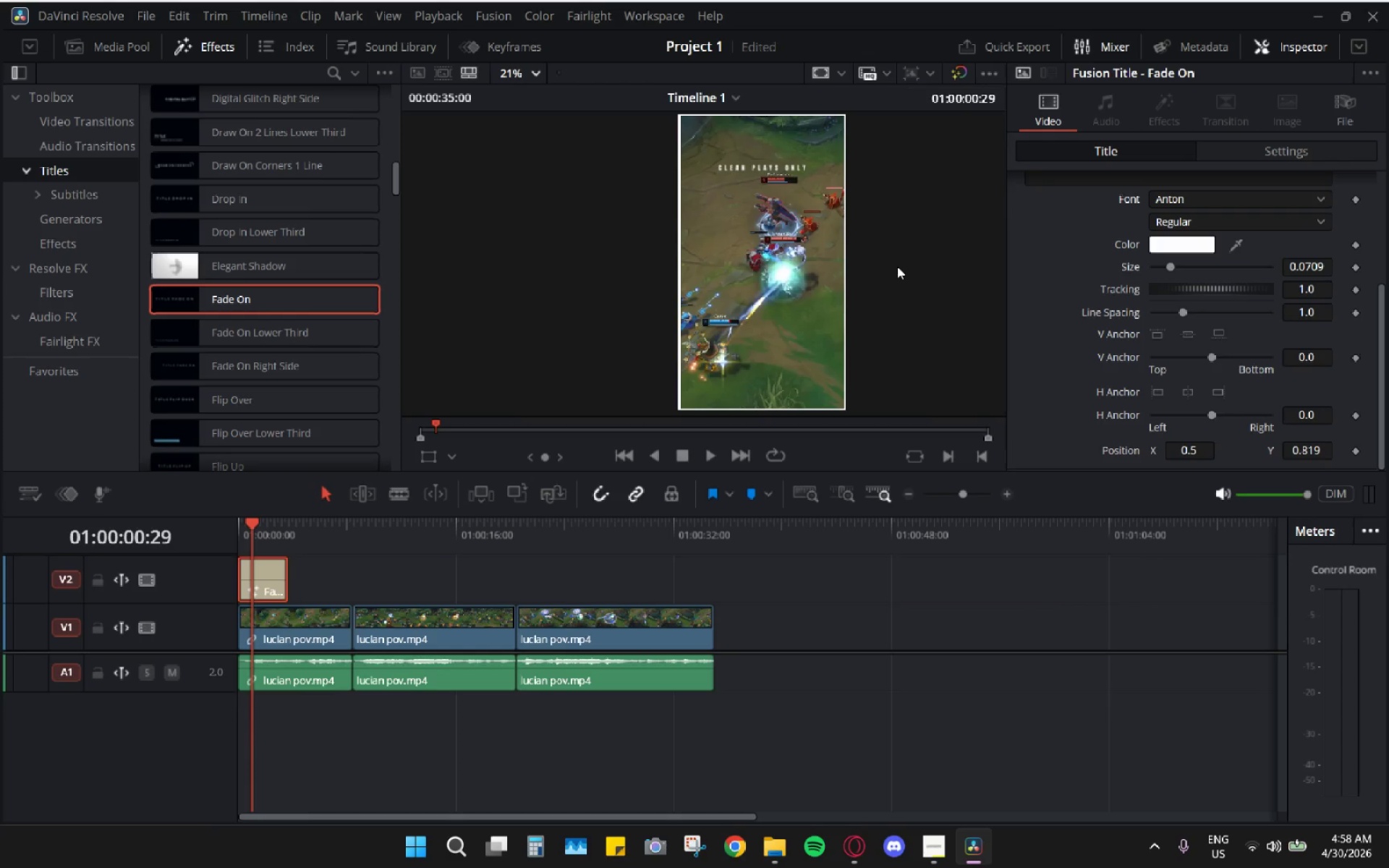 
key(Space)
 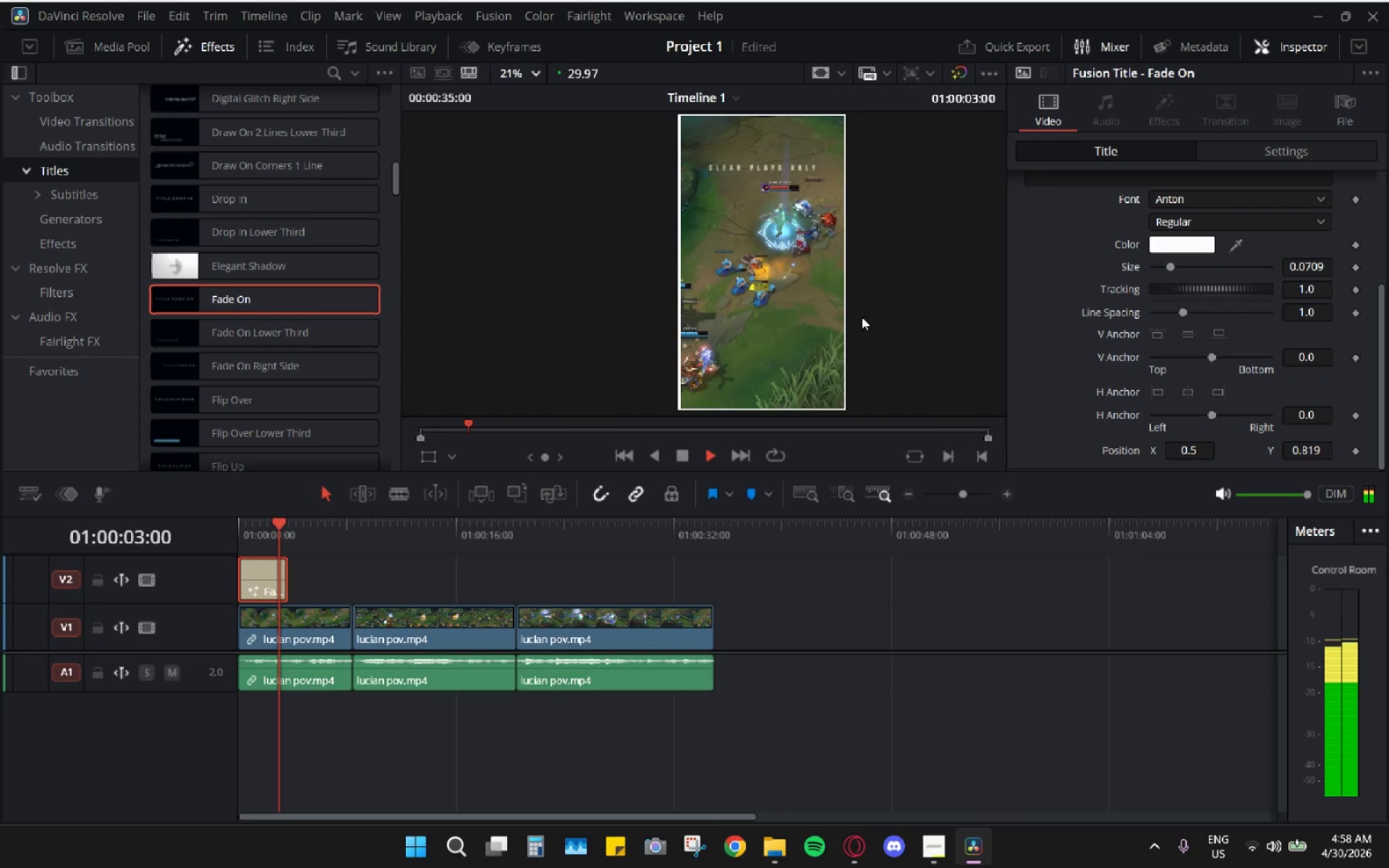 
key(Space)
 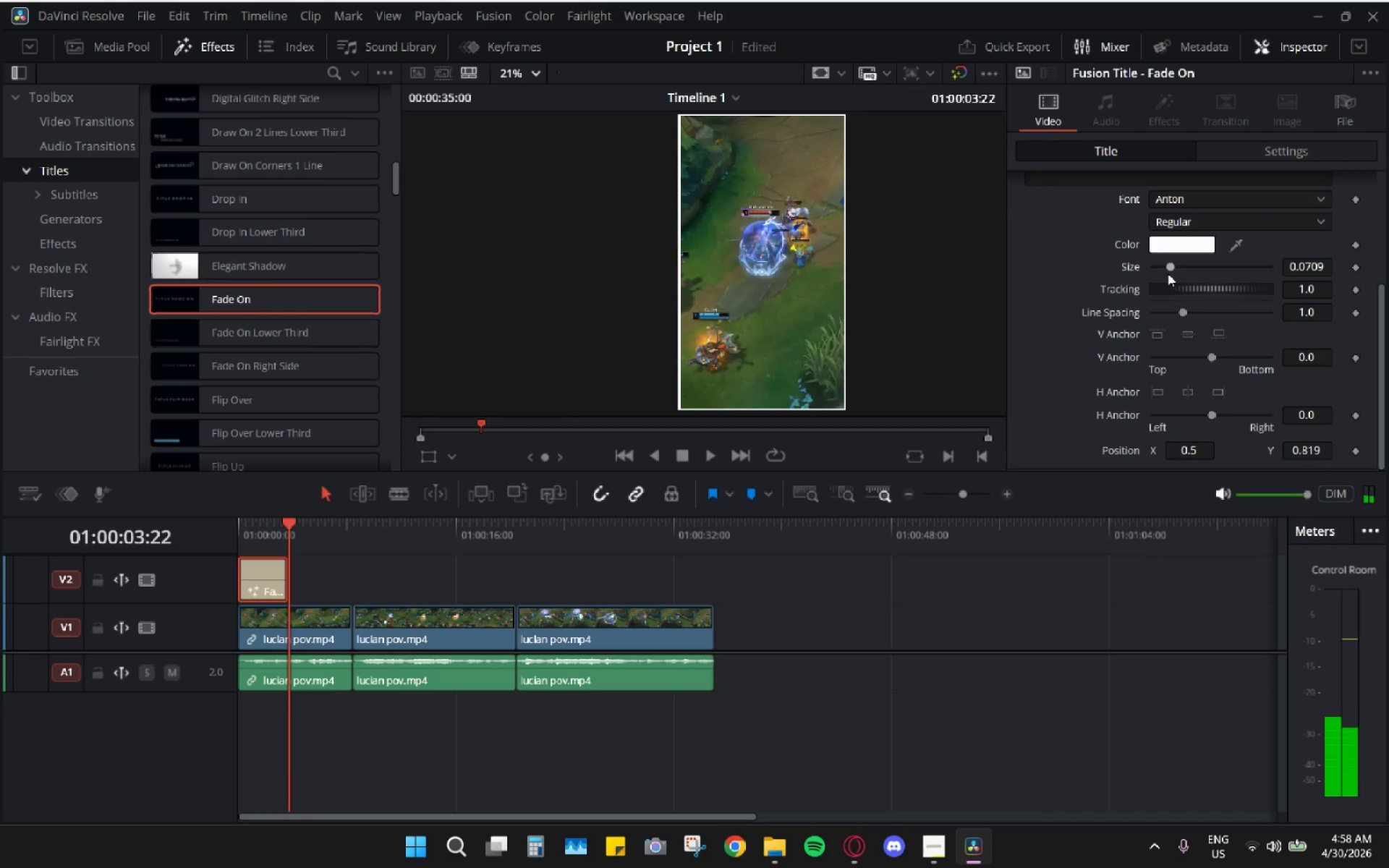 
key(Space)
 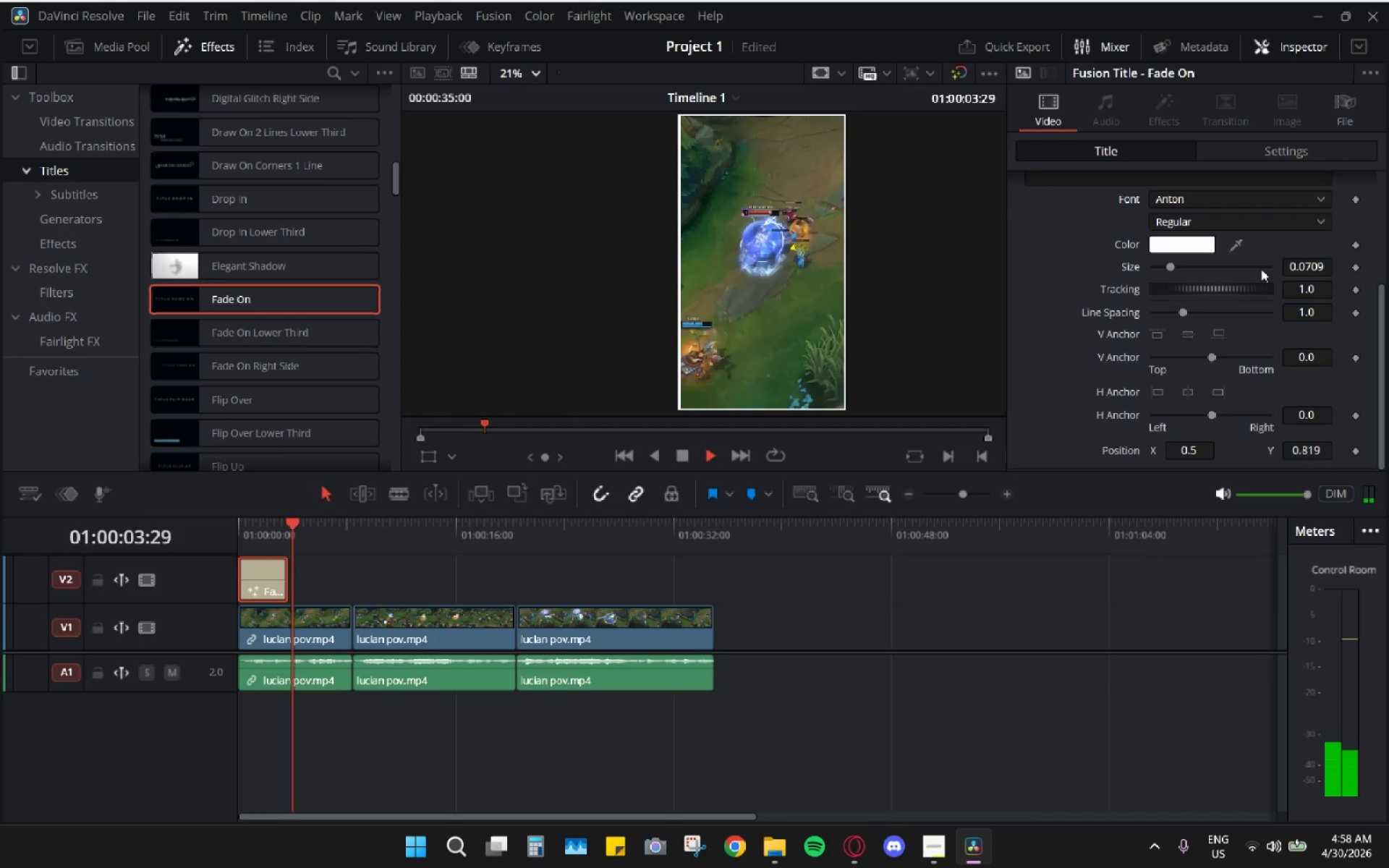 
key(Space)
 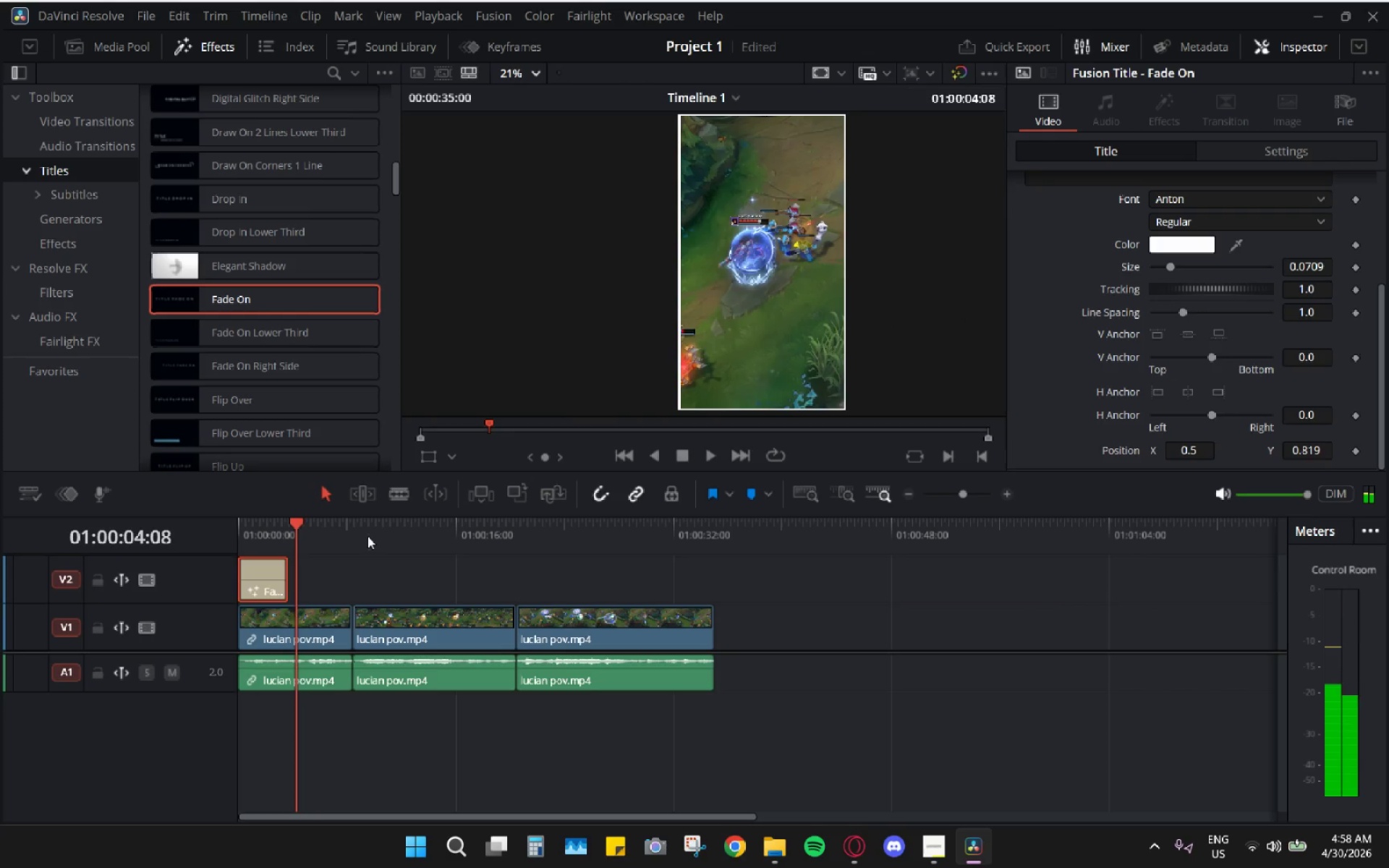 
left_click_drag(start_coordinate=[278, 521], to_coordinate=[248, 524])
 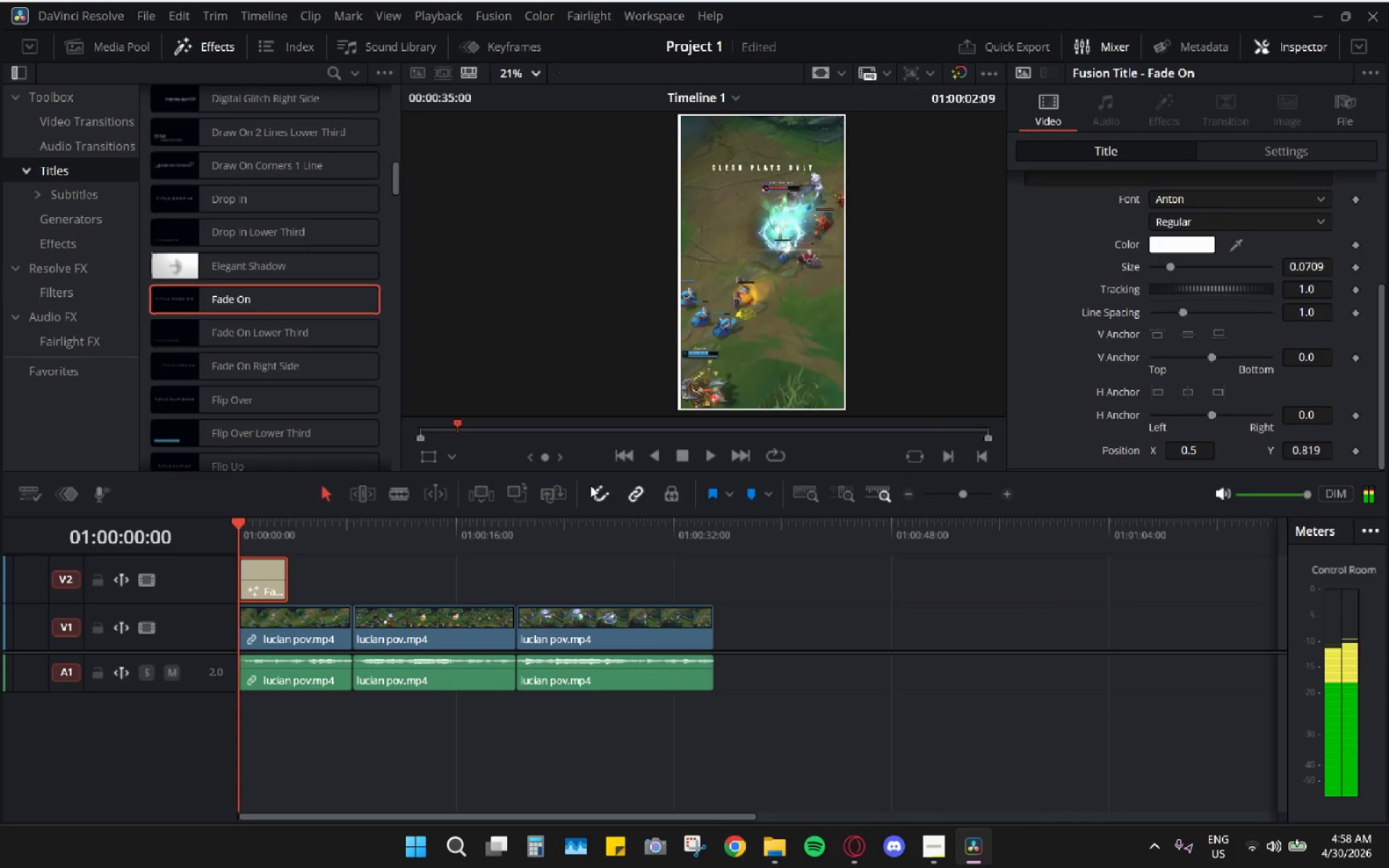 
key(Space)
 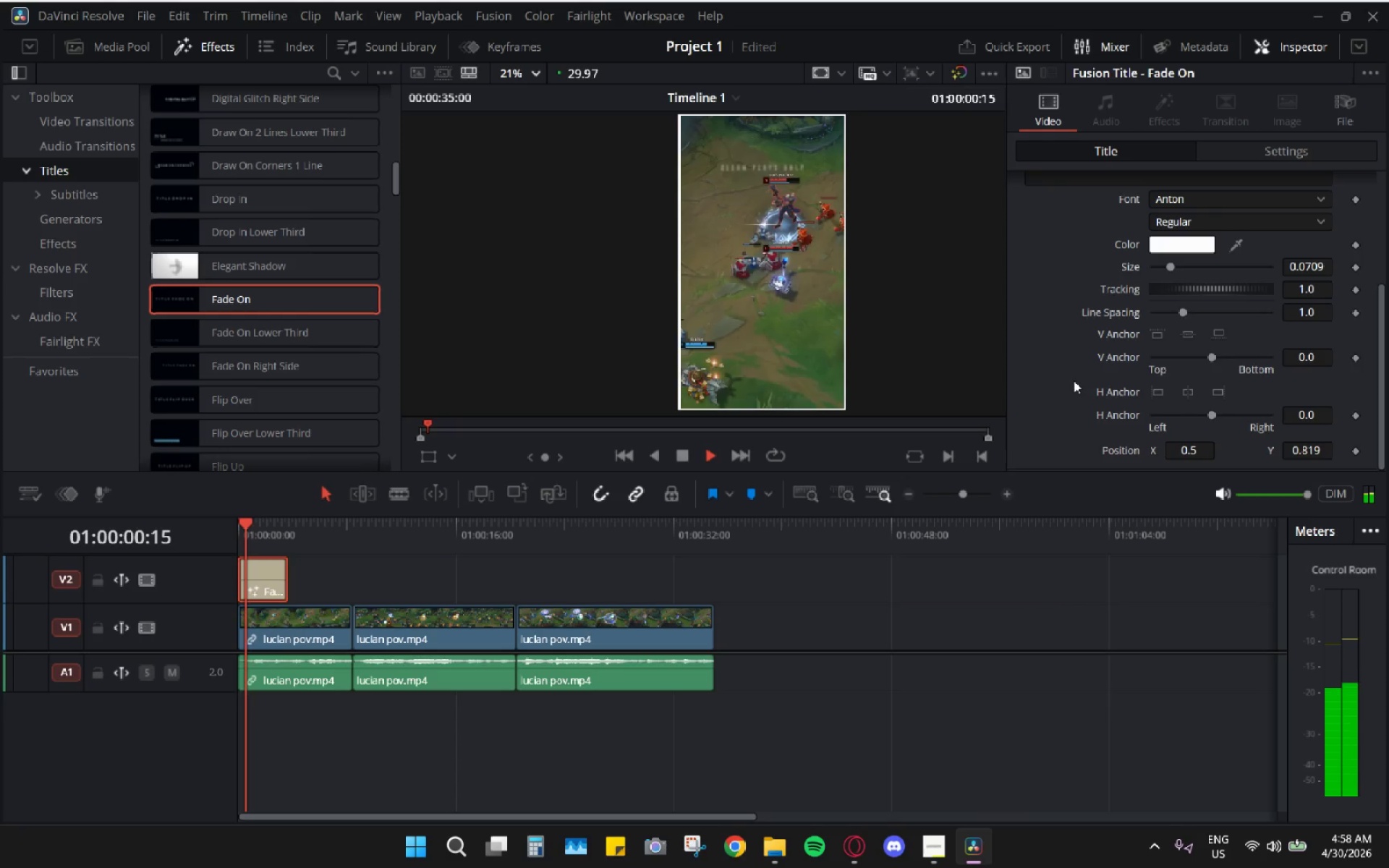 
key(Space)
 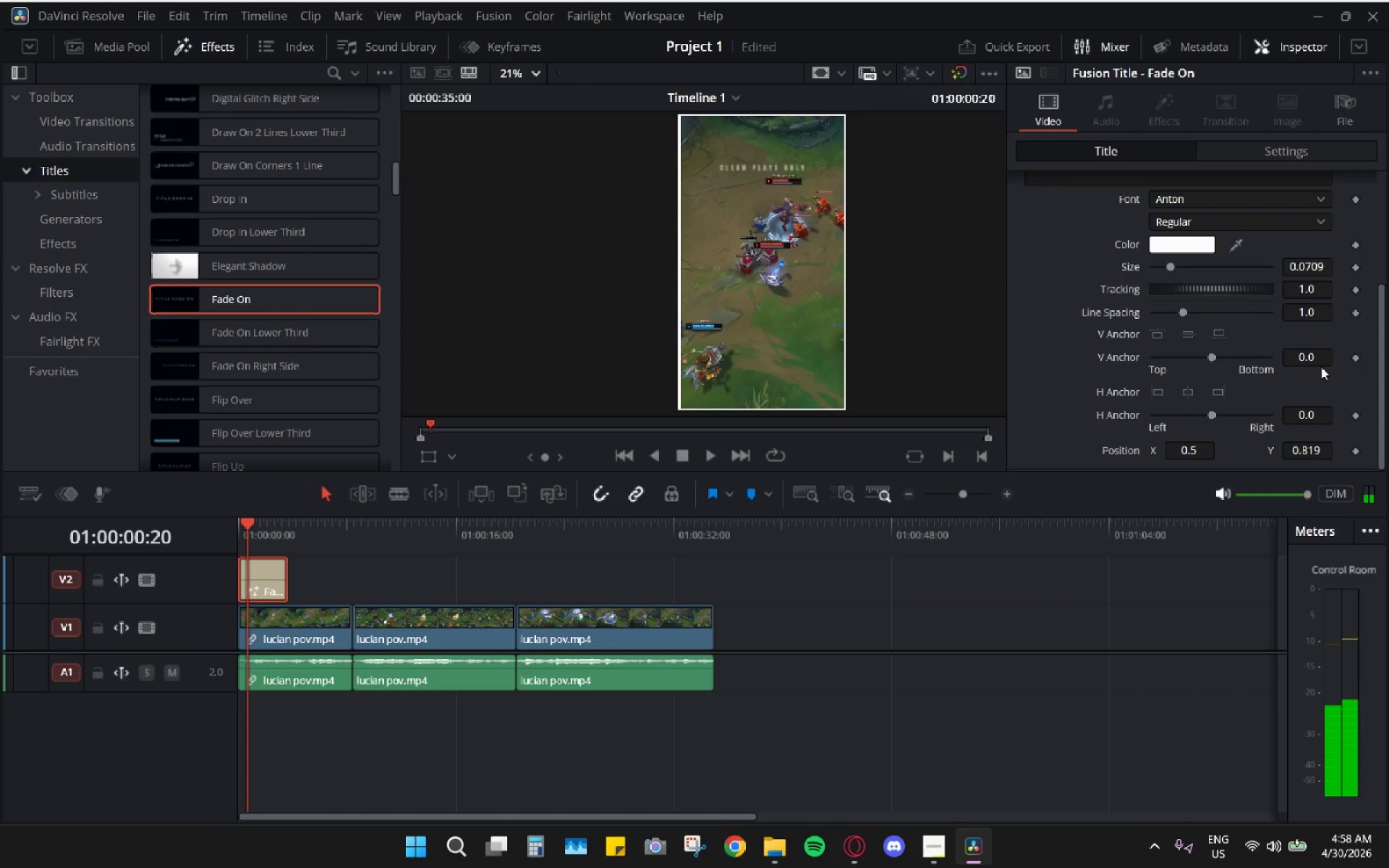 
key(Space)
 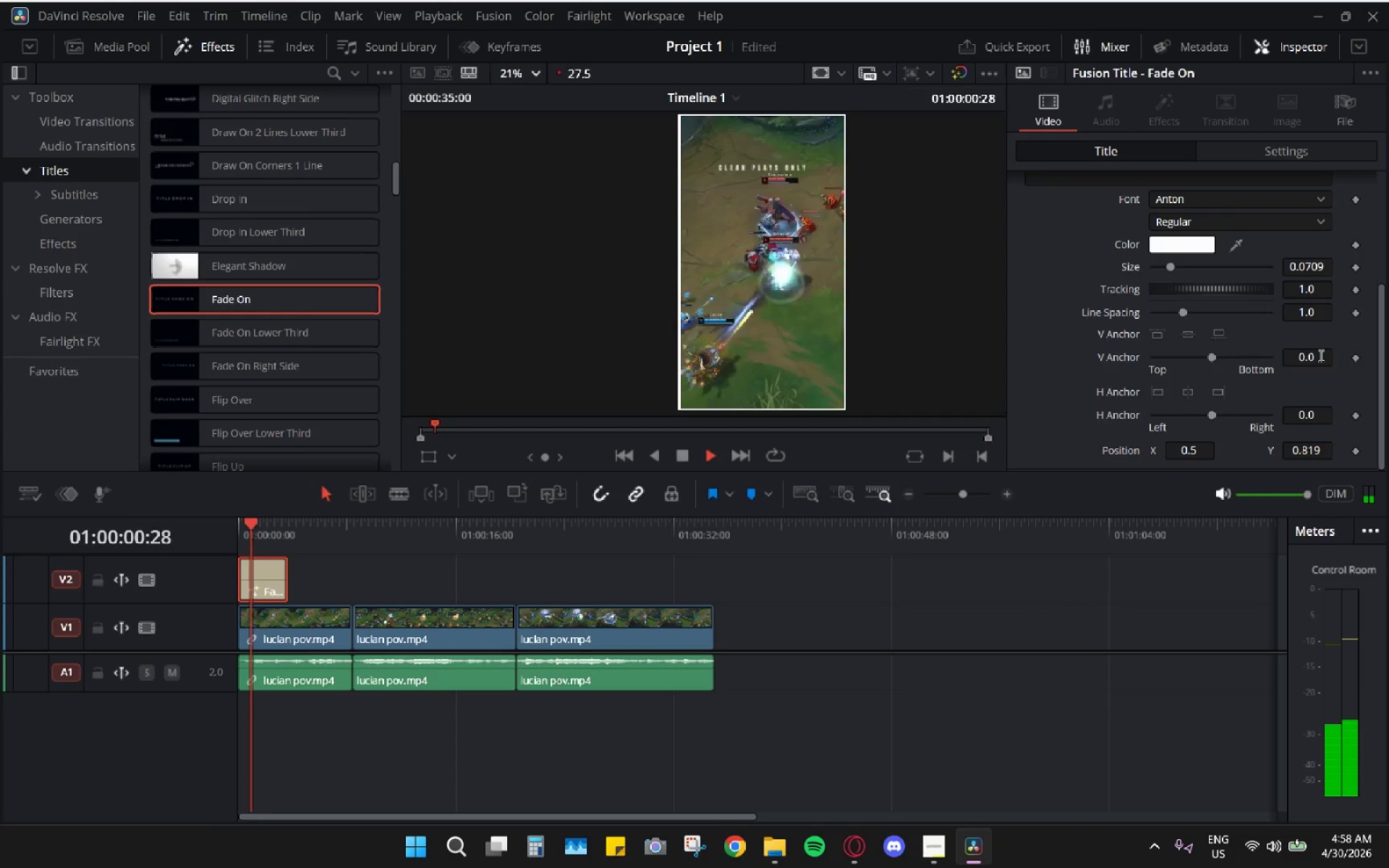 
key(Space)
 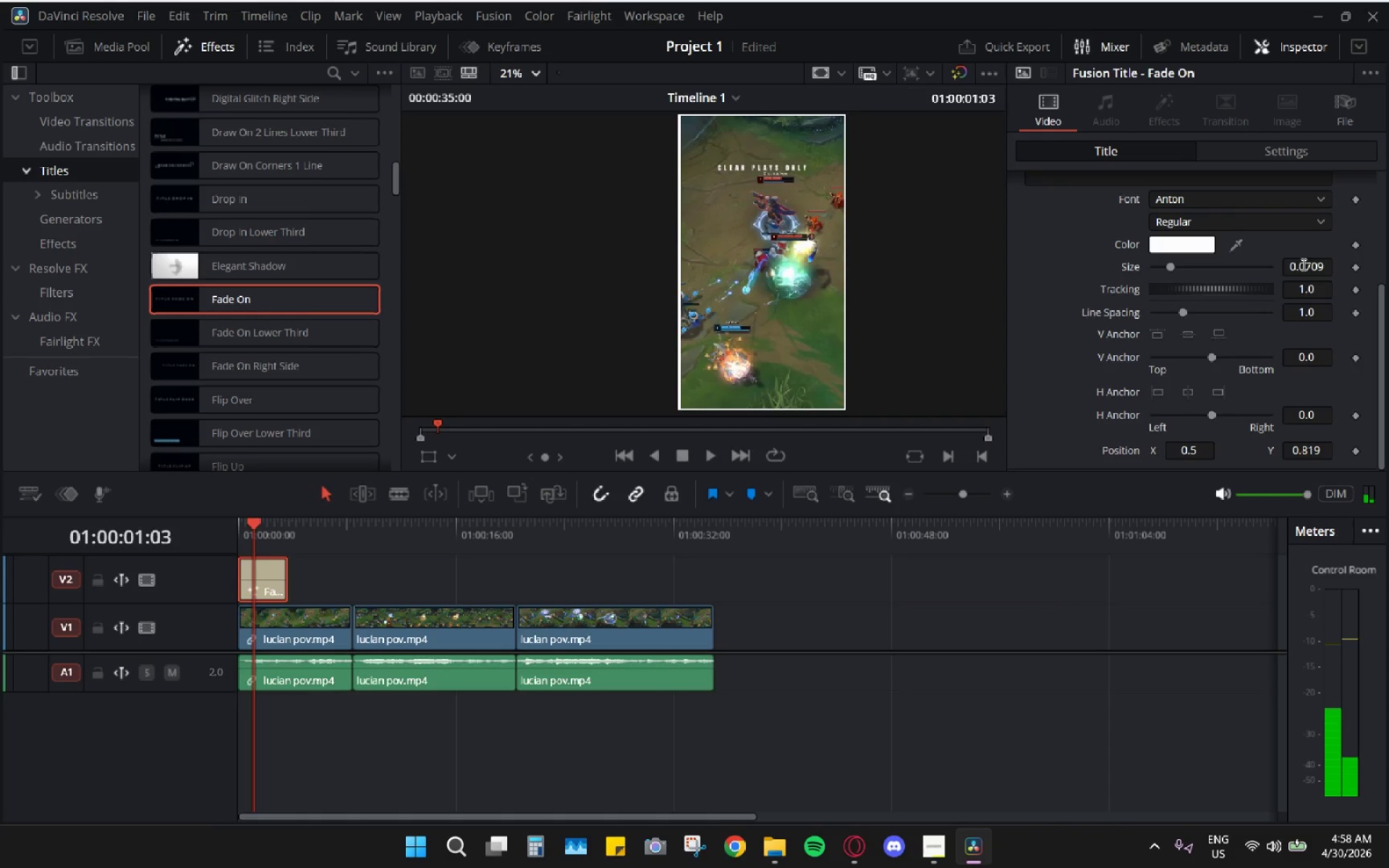 
left_click_drag(start_coordinate=[1309, 264], to_coordinate=[840, 273])
 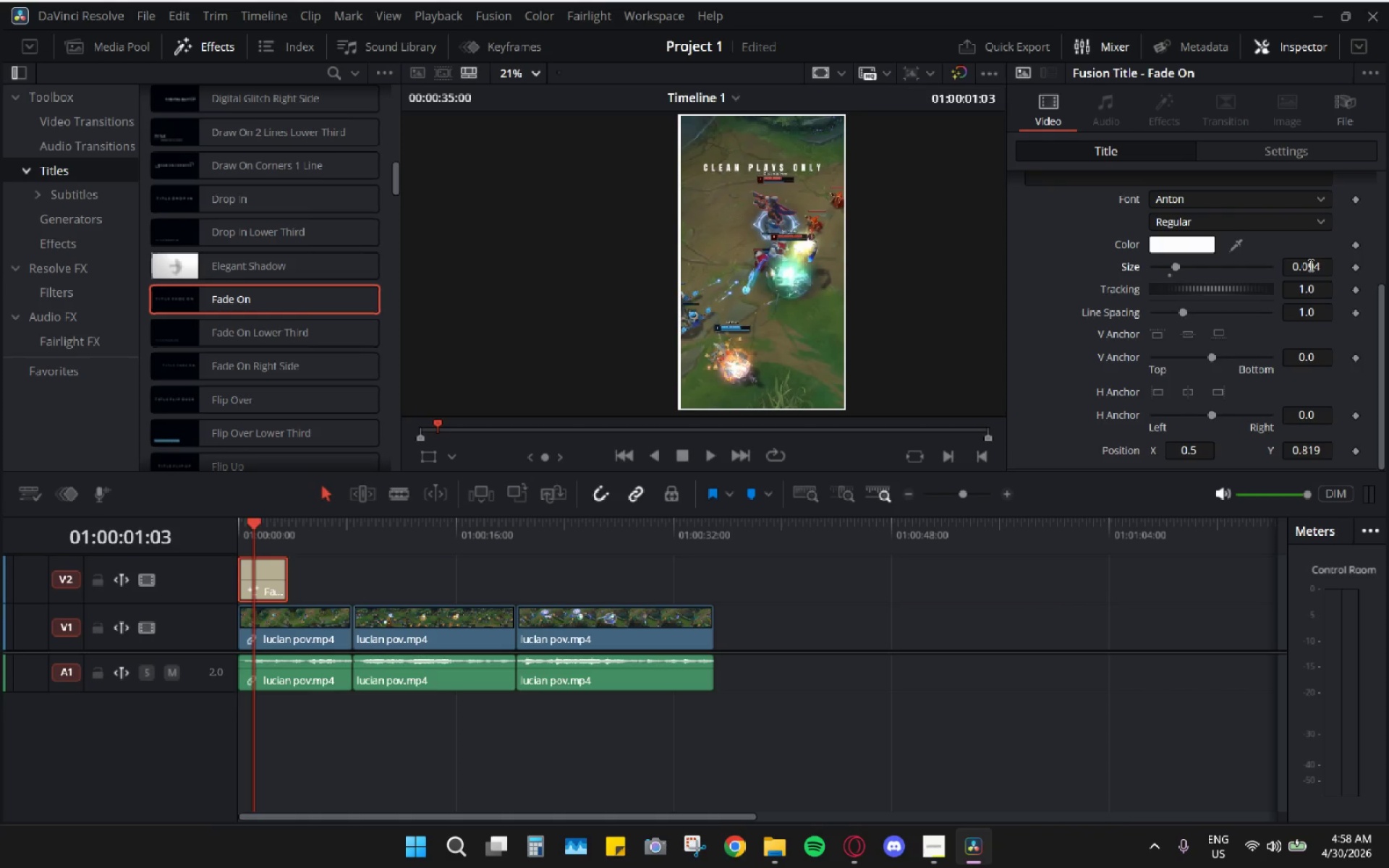 
key(Space)
 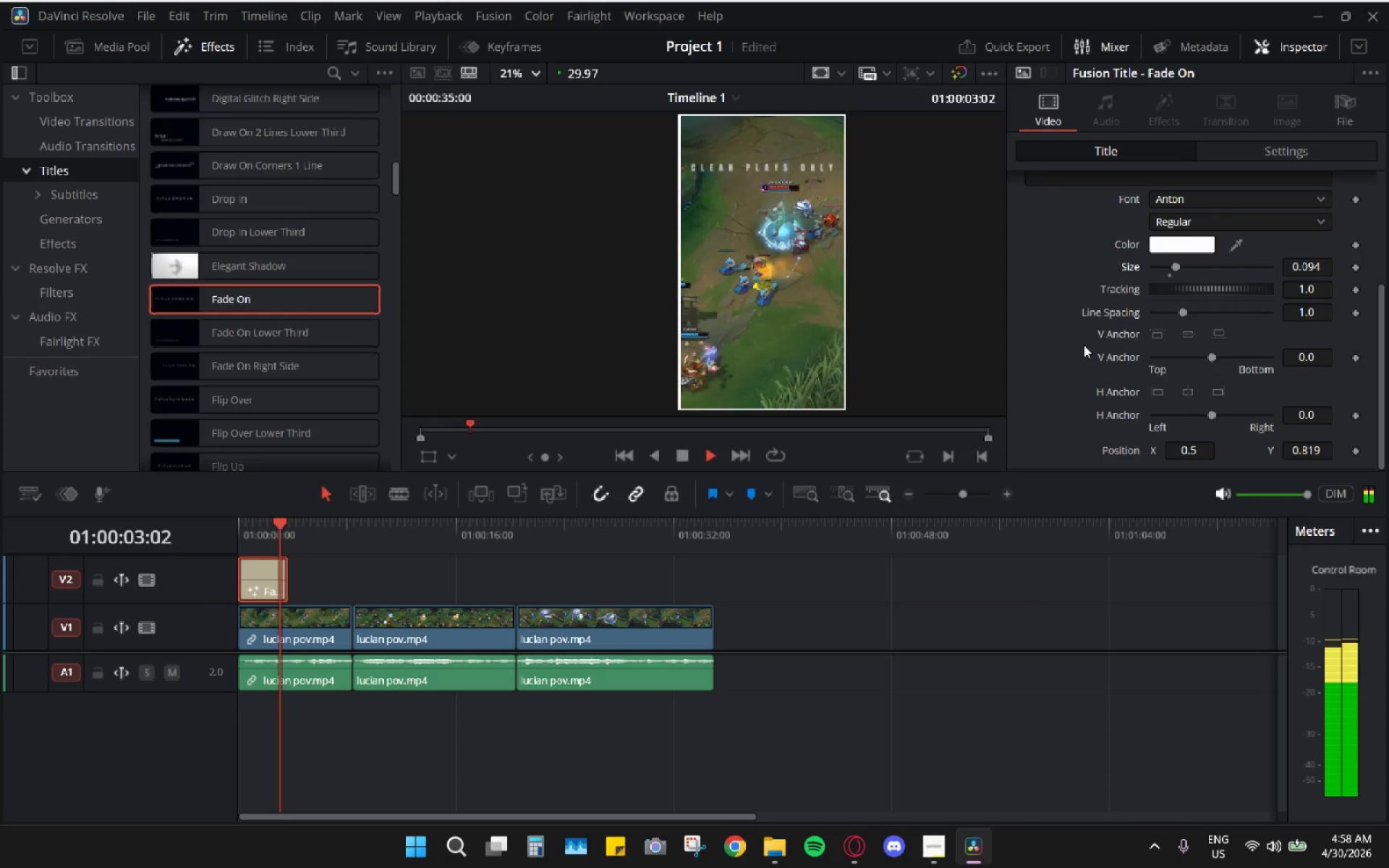 
key(Space)
 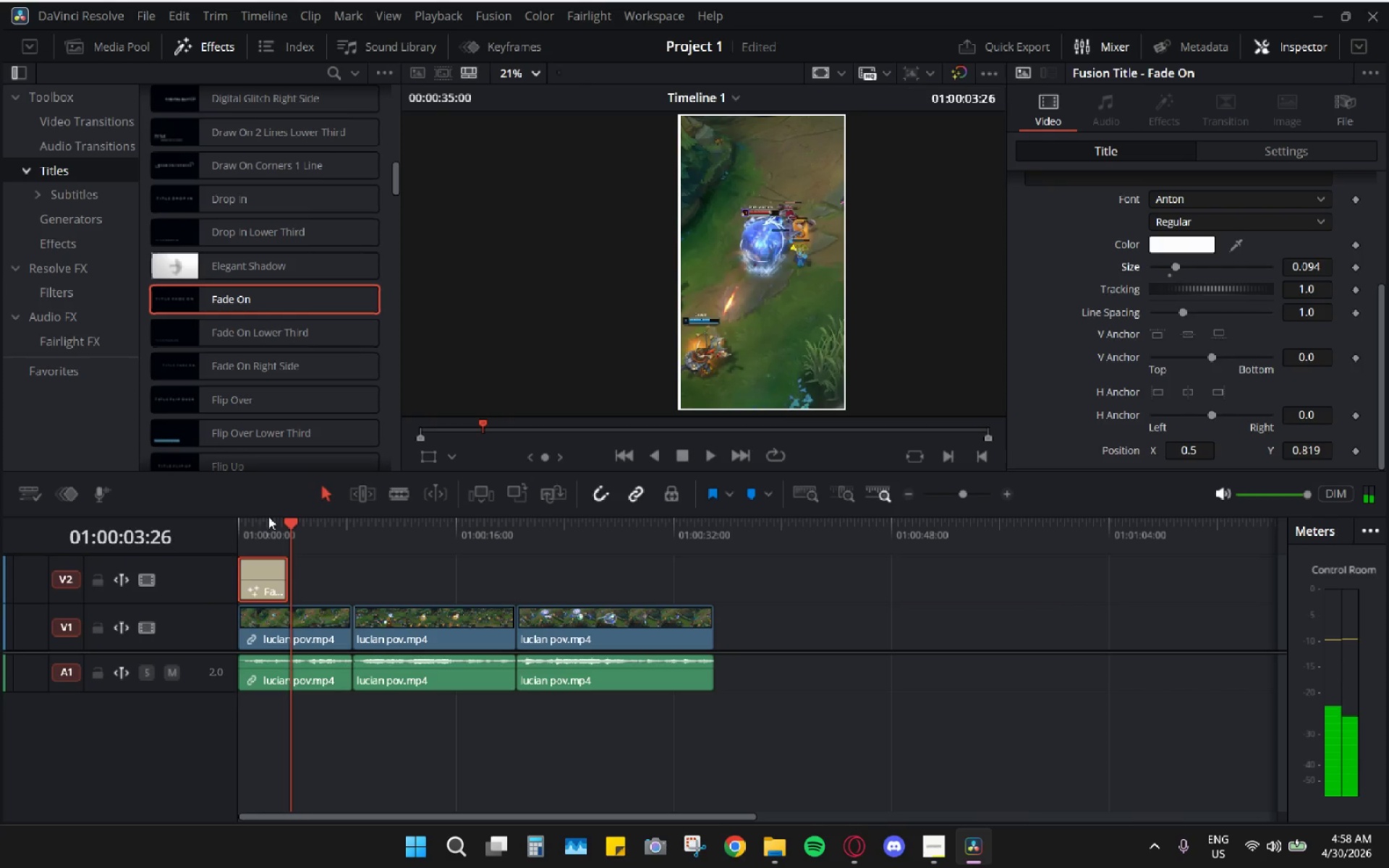 
left_click_drag(start_coordinate=[263, 527], to_coordinate=[213, 529])
 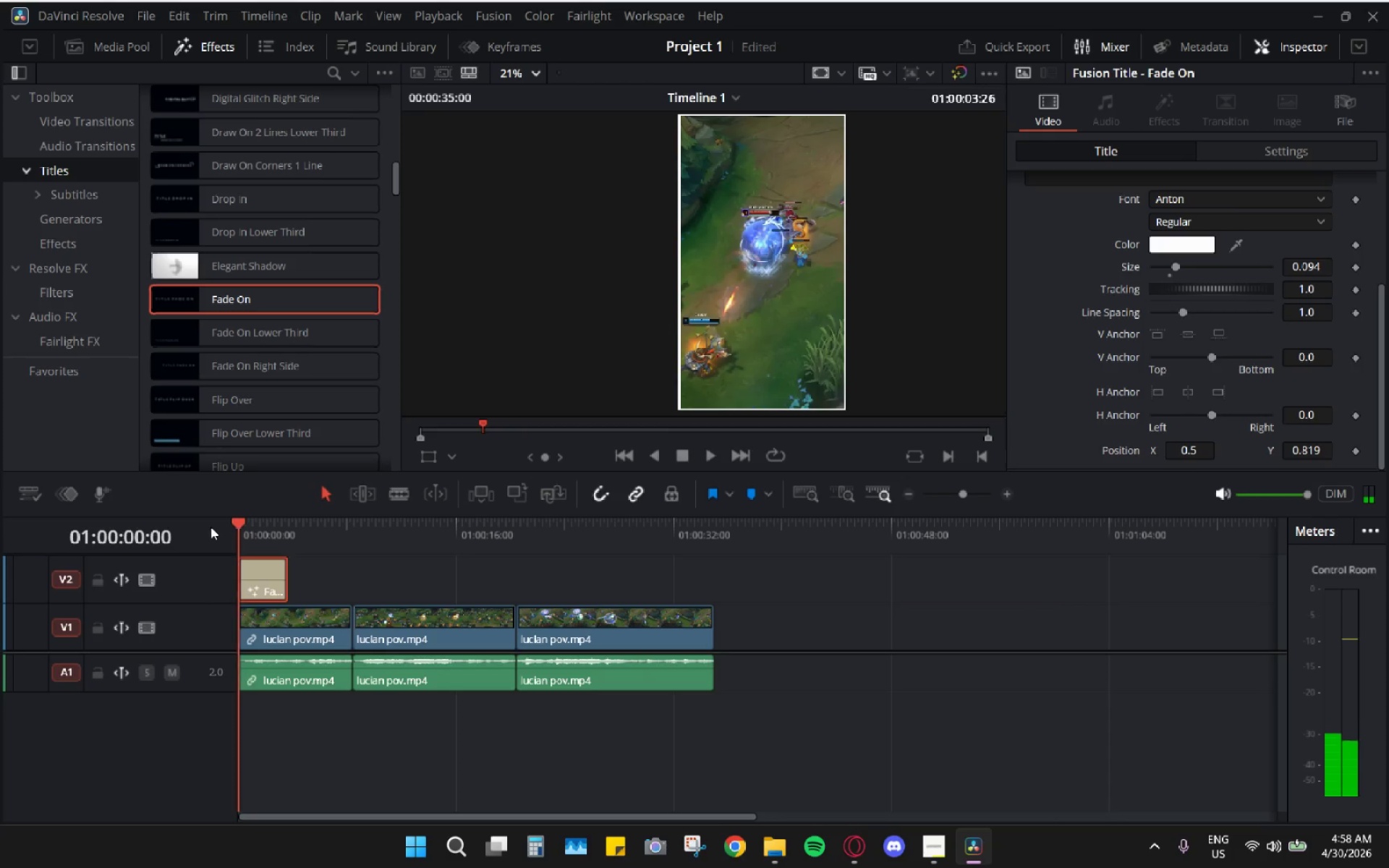 
key(Space)
 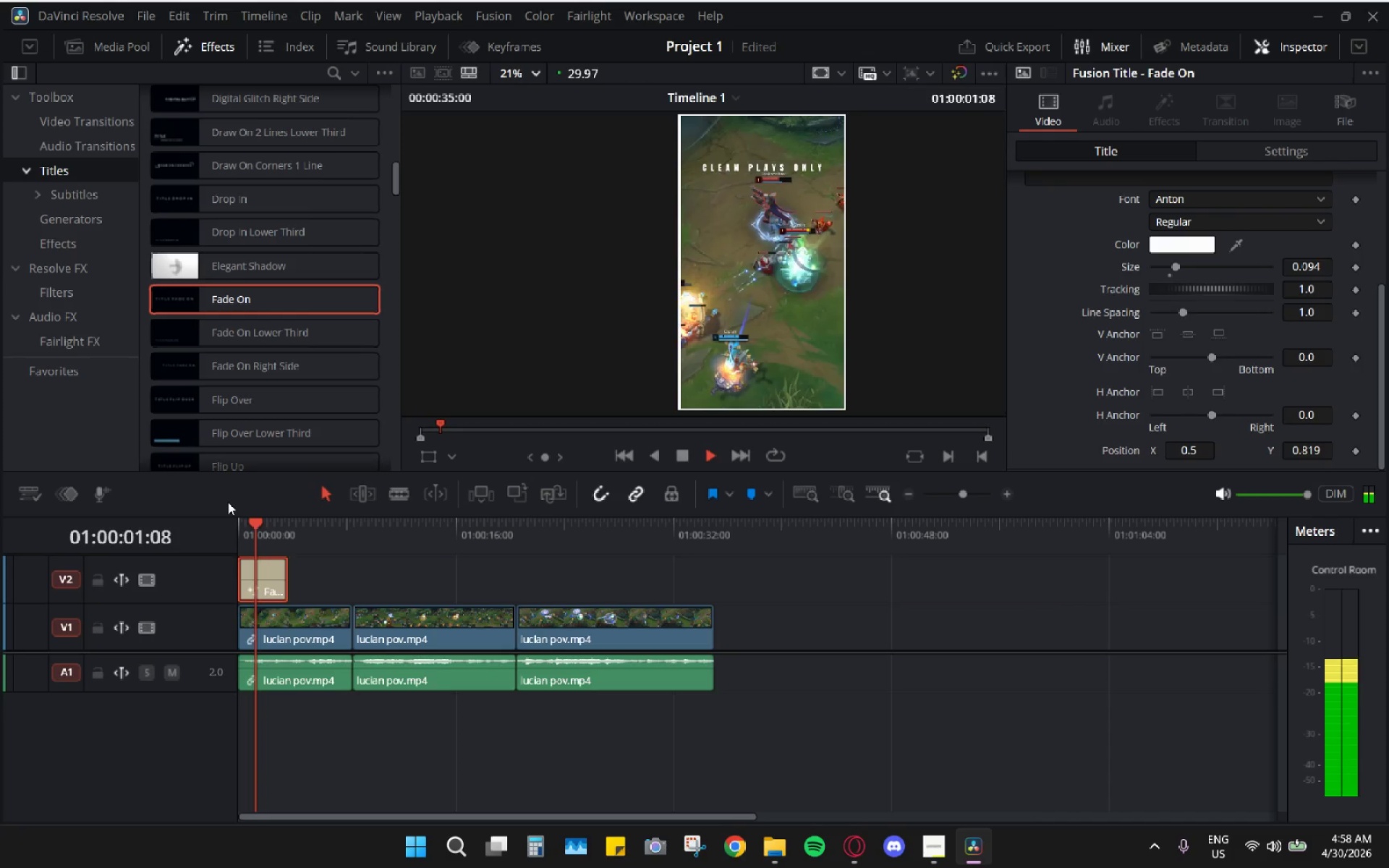 
key(Space)
 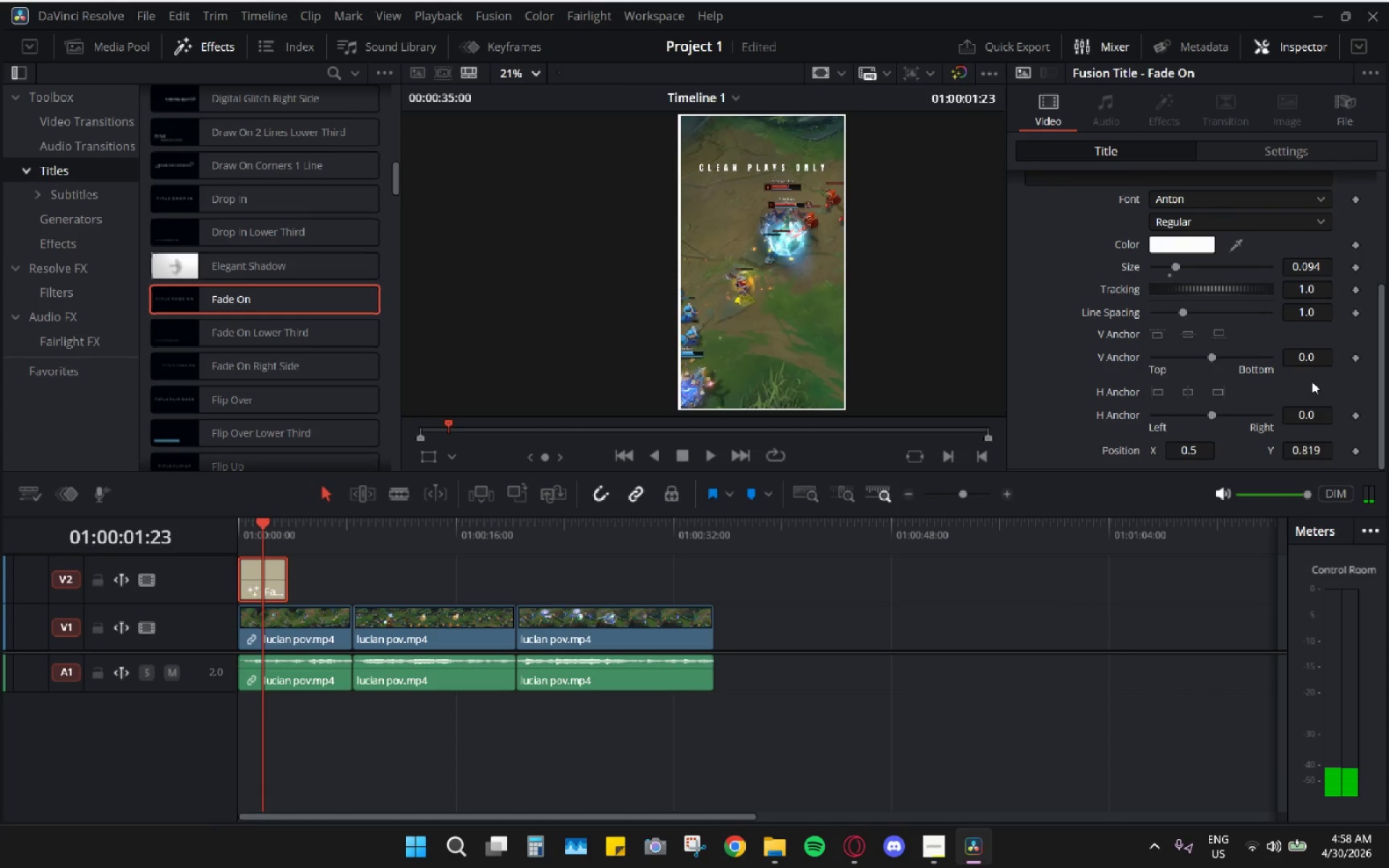 
left_click_drag(start_coordinate=[1307, 451], to_coordinate=[1339, 438])
 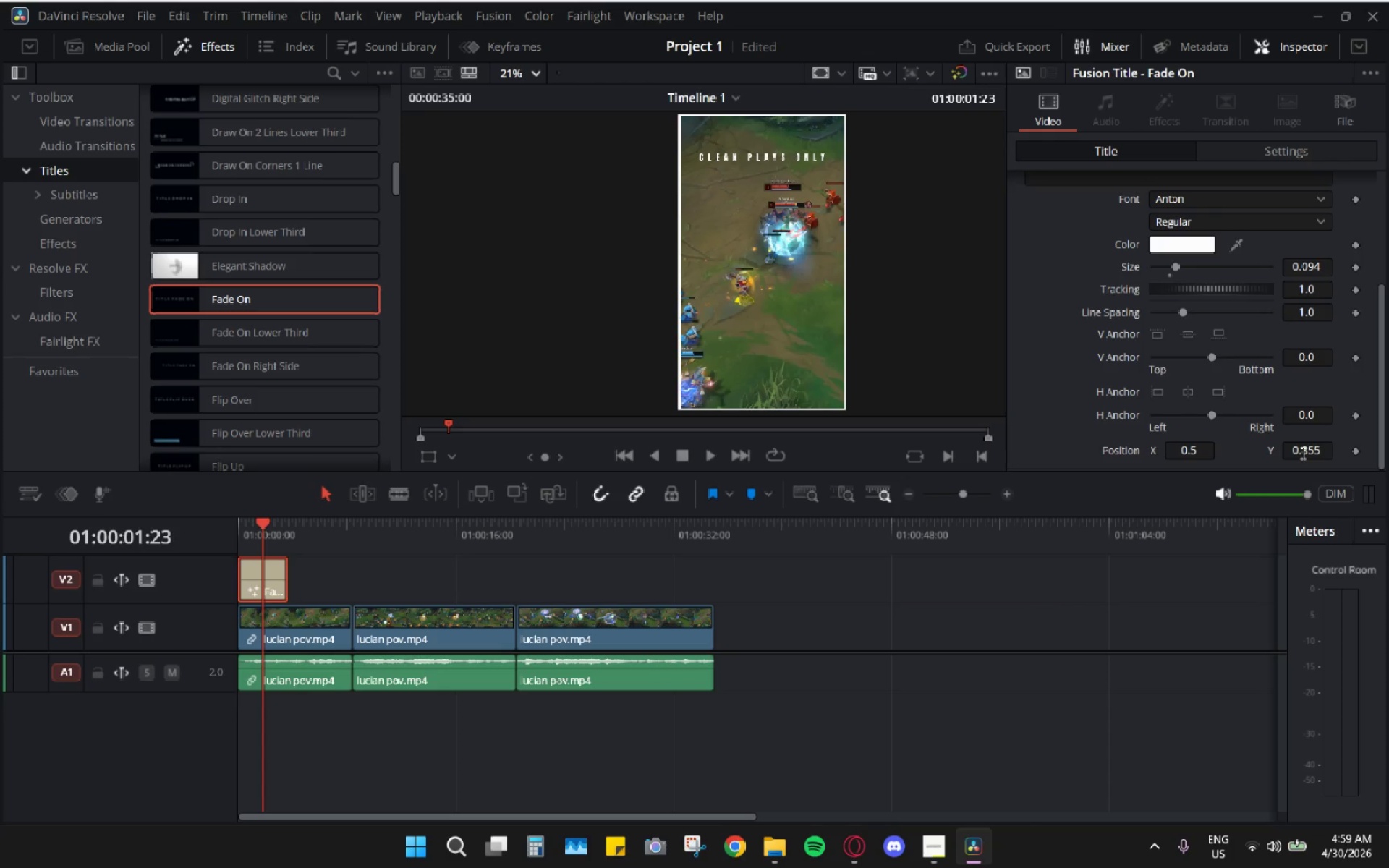 
left_click_drag(start_coordinate=[1301, 453], to_coordinate=[303, 464])
 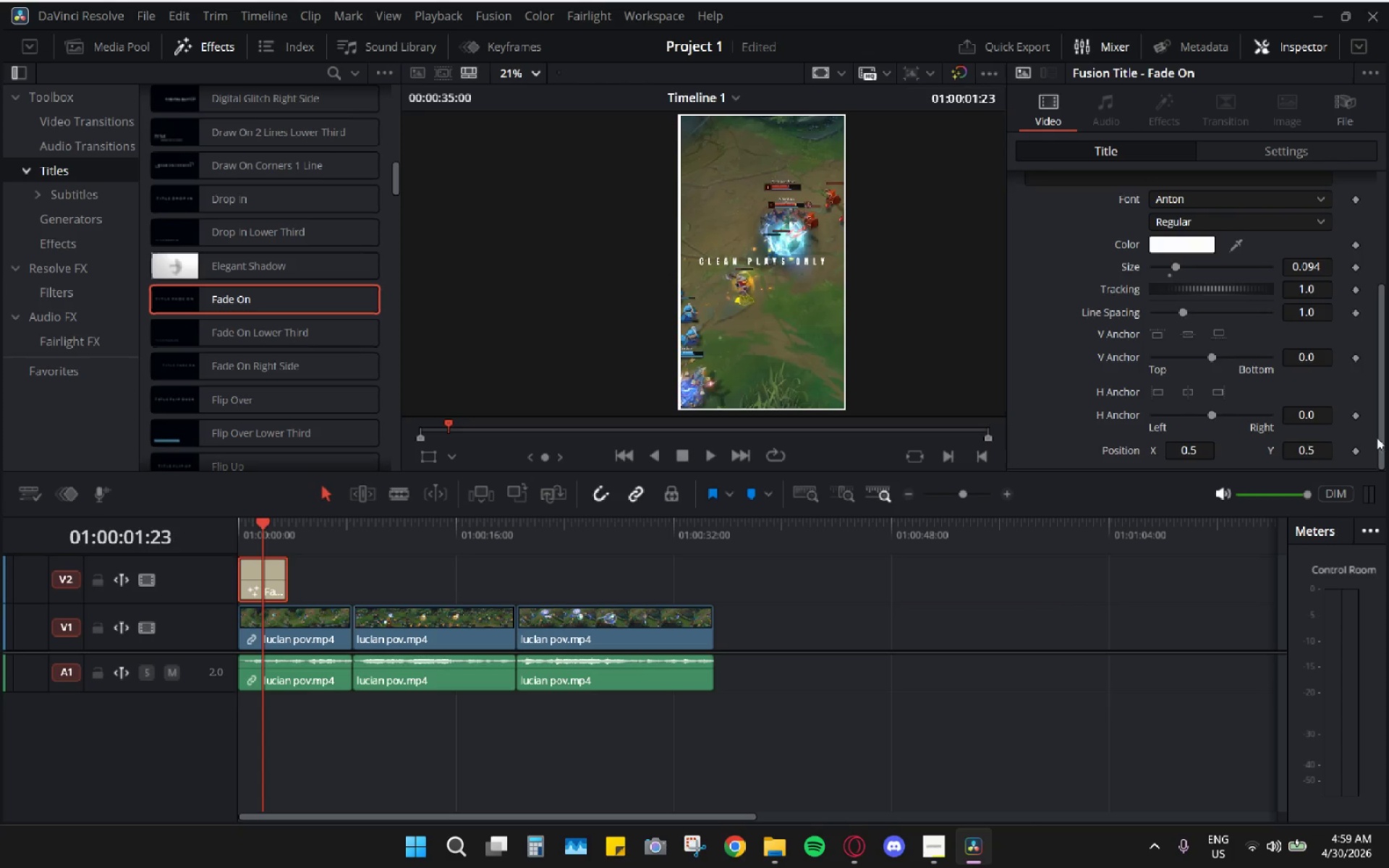 
key(Space)
 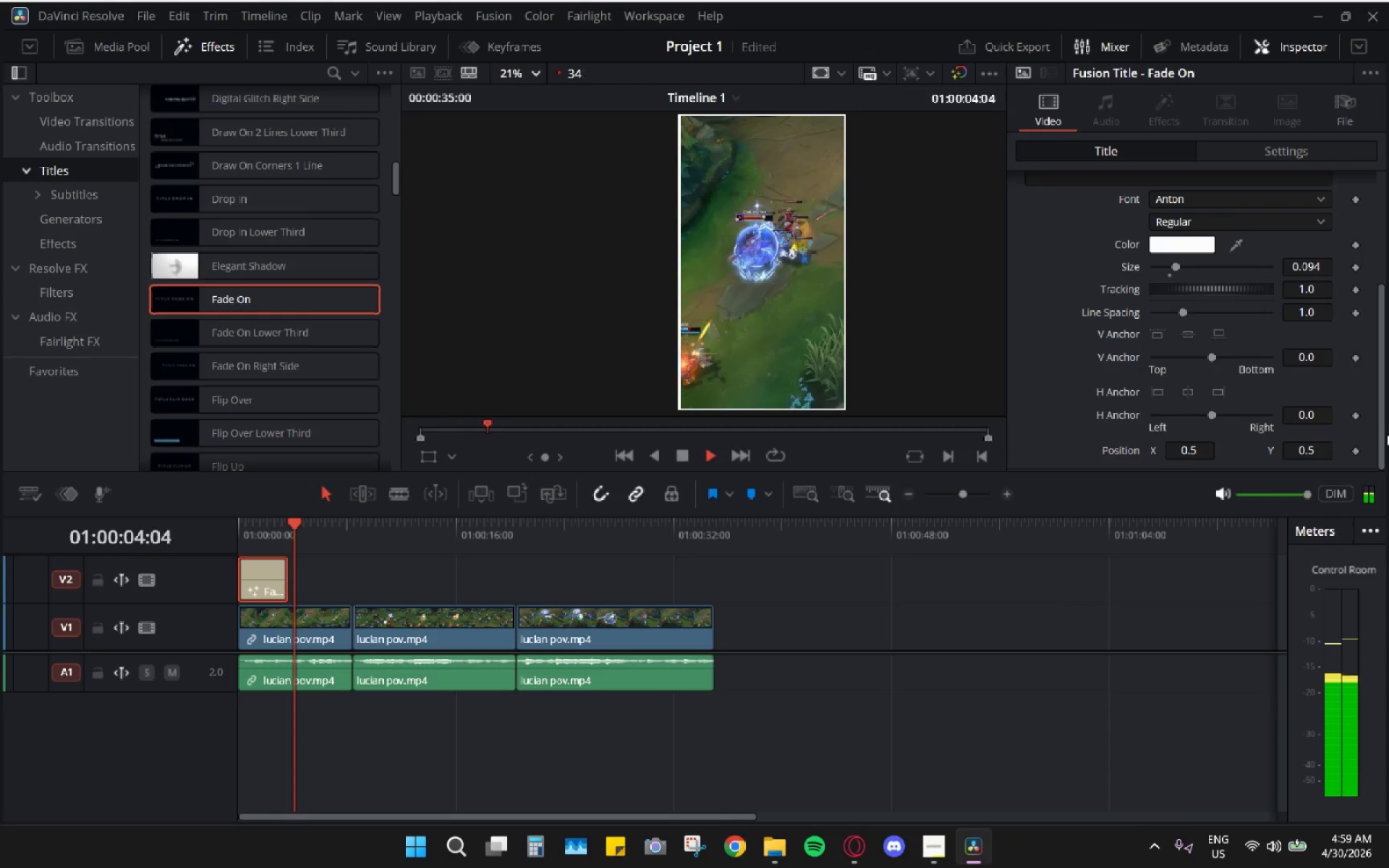 
key(Space)
 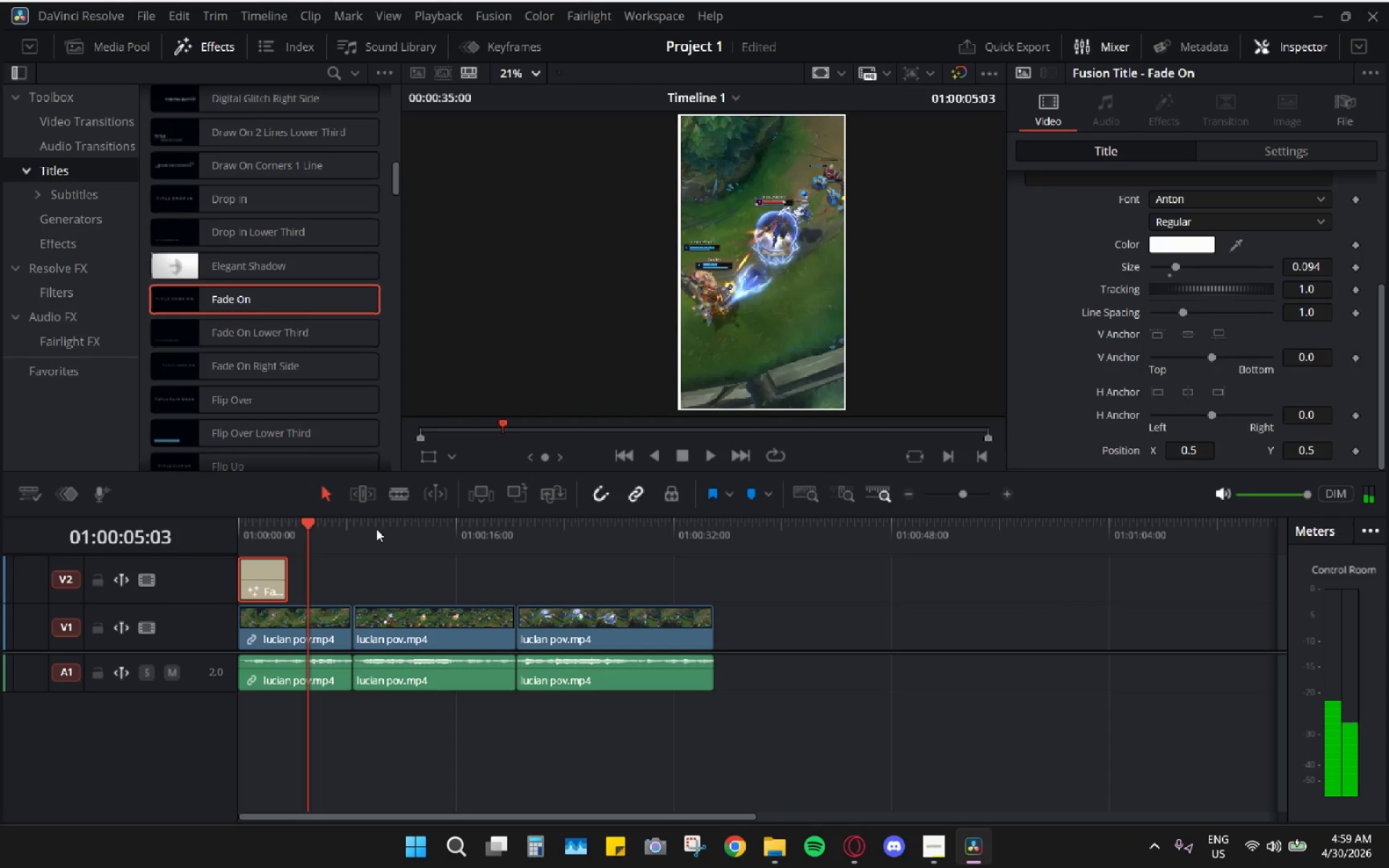 
left_click_drag(start_coordinate=[275, 524], to_coordinate=[205, 519])
 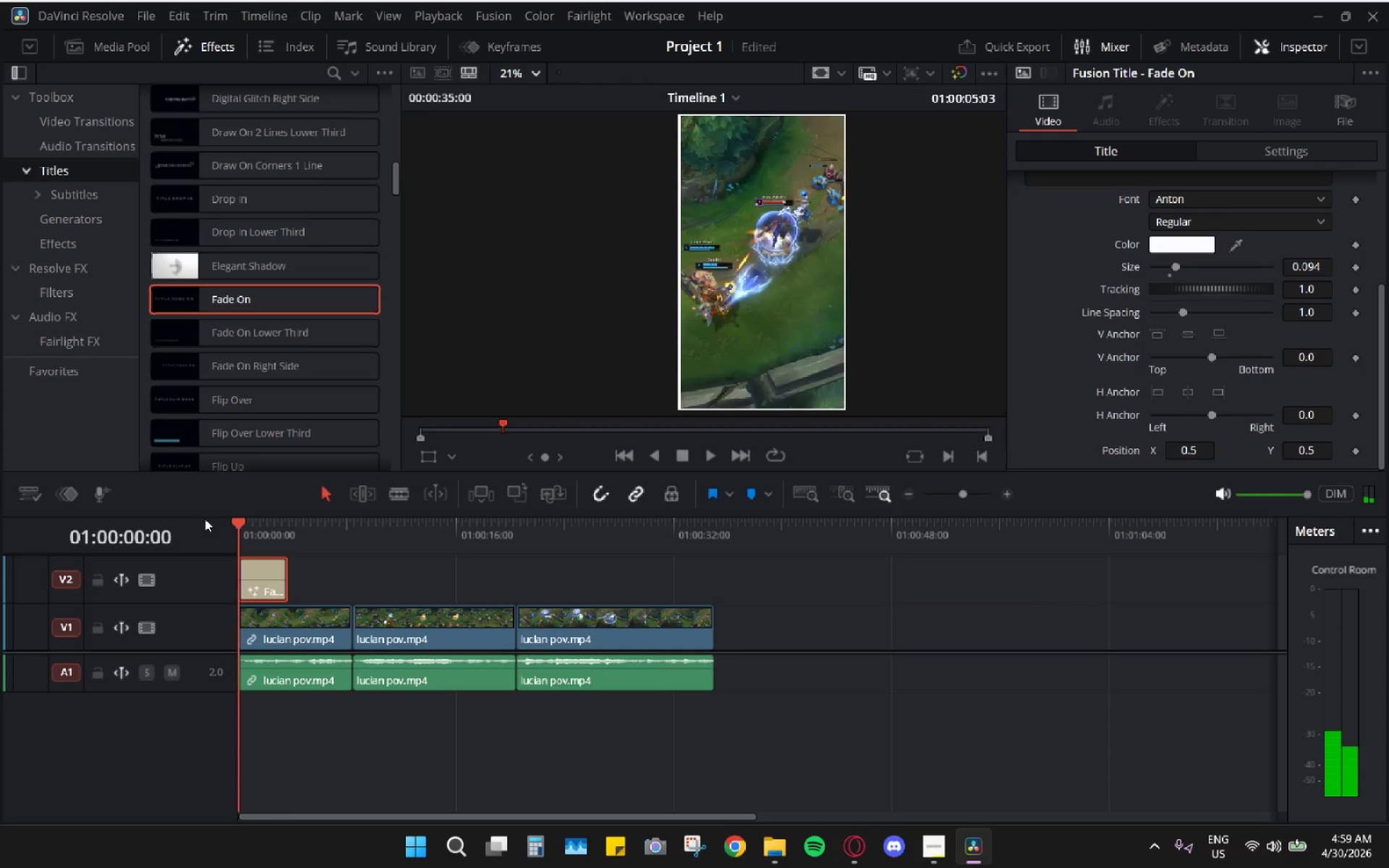 
key(Space)
 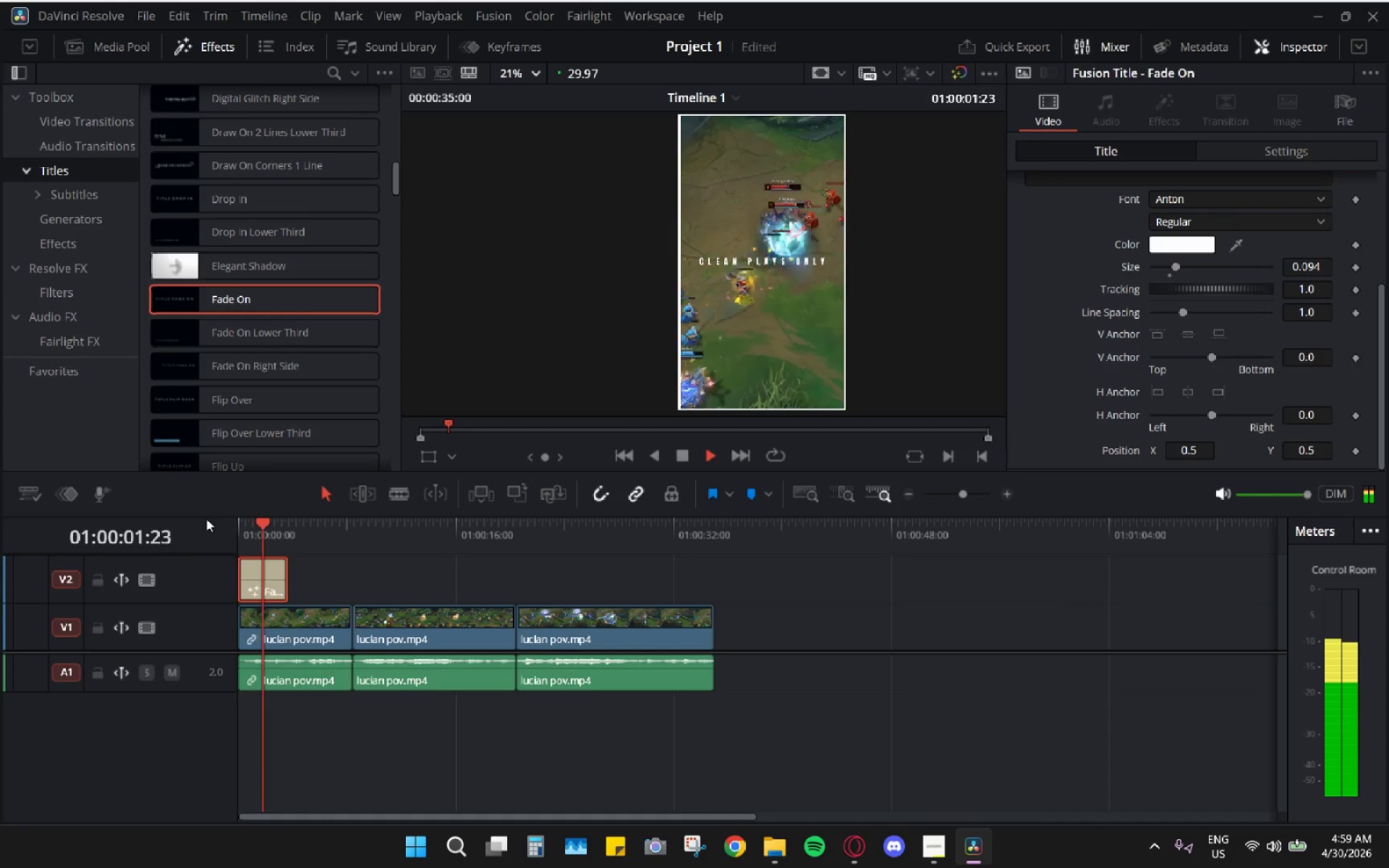 
key(Space)
 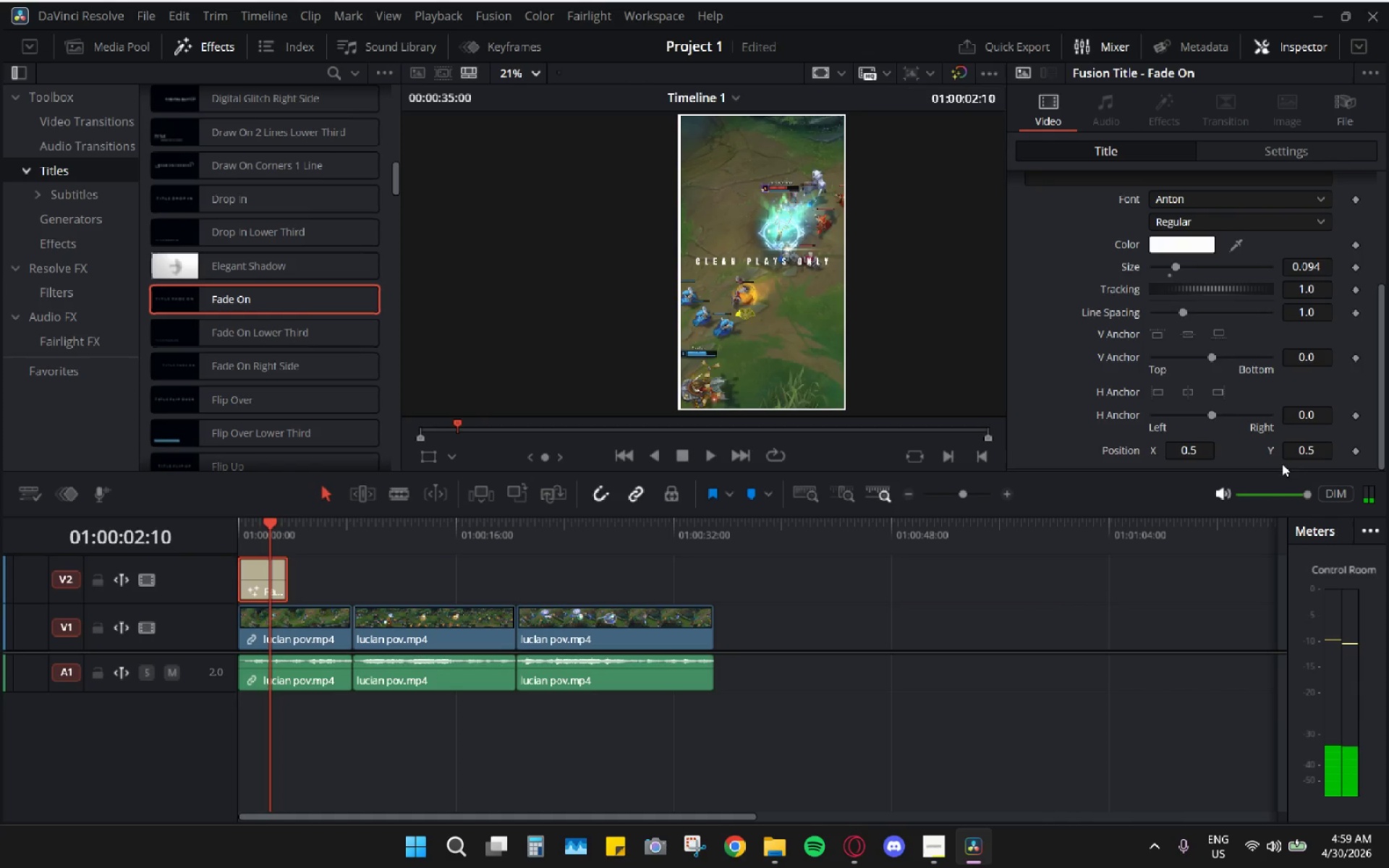 
left_click_drag(start_coordinate=[1307, 451], to_coordinate=[906, 469])
 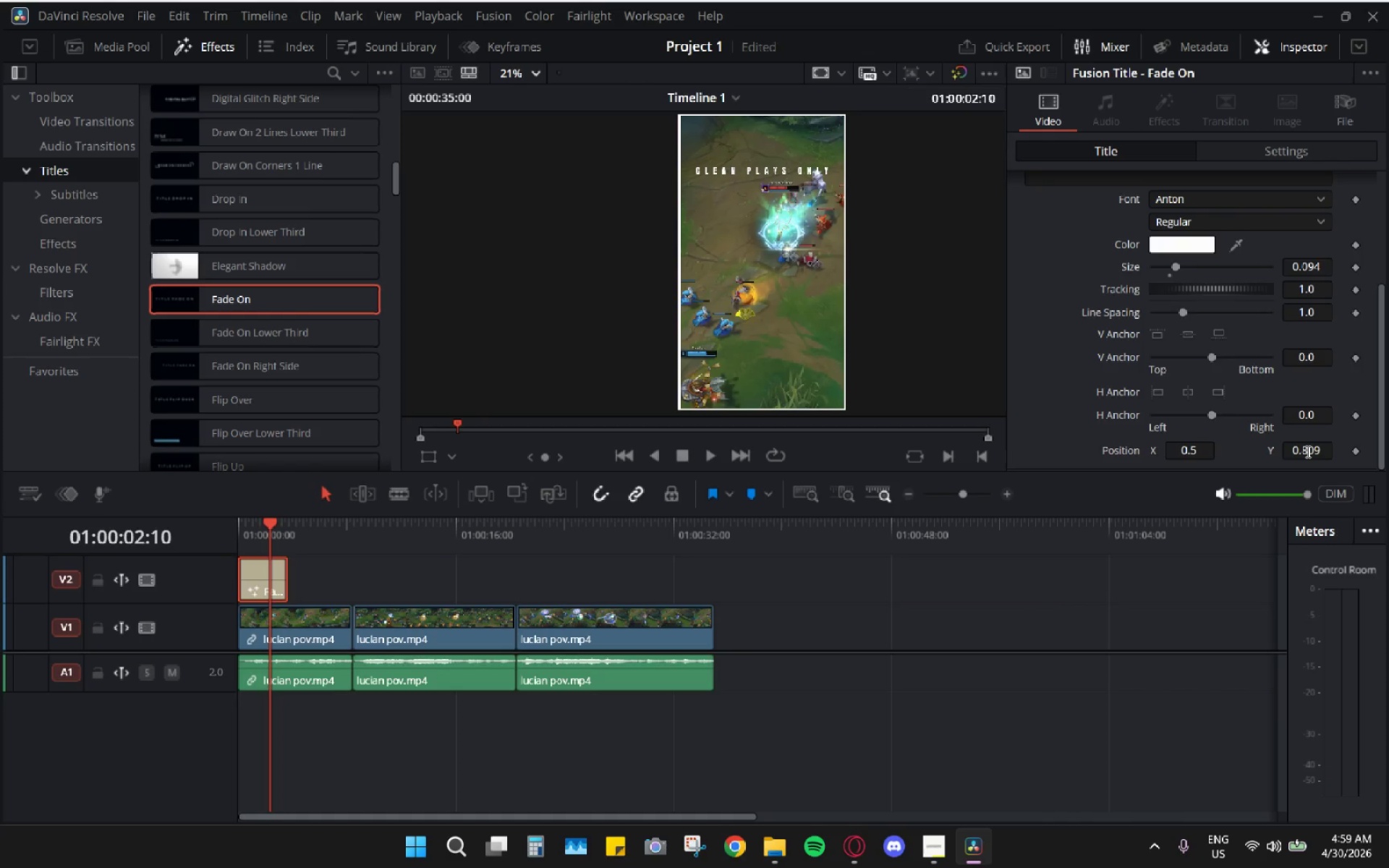 
key(Space)
 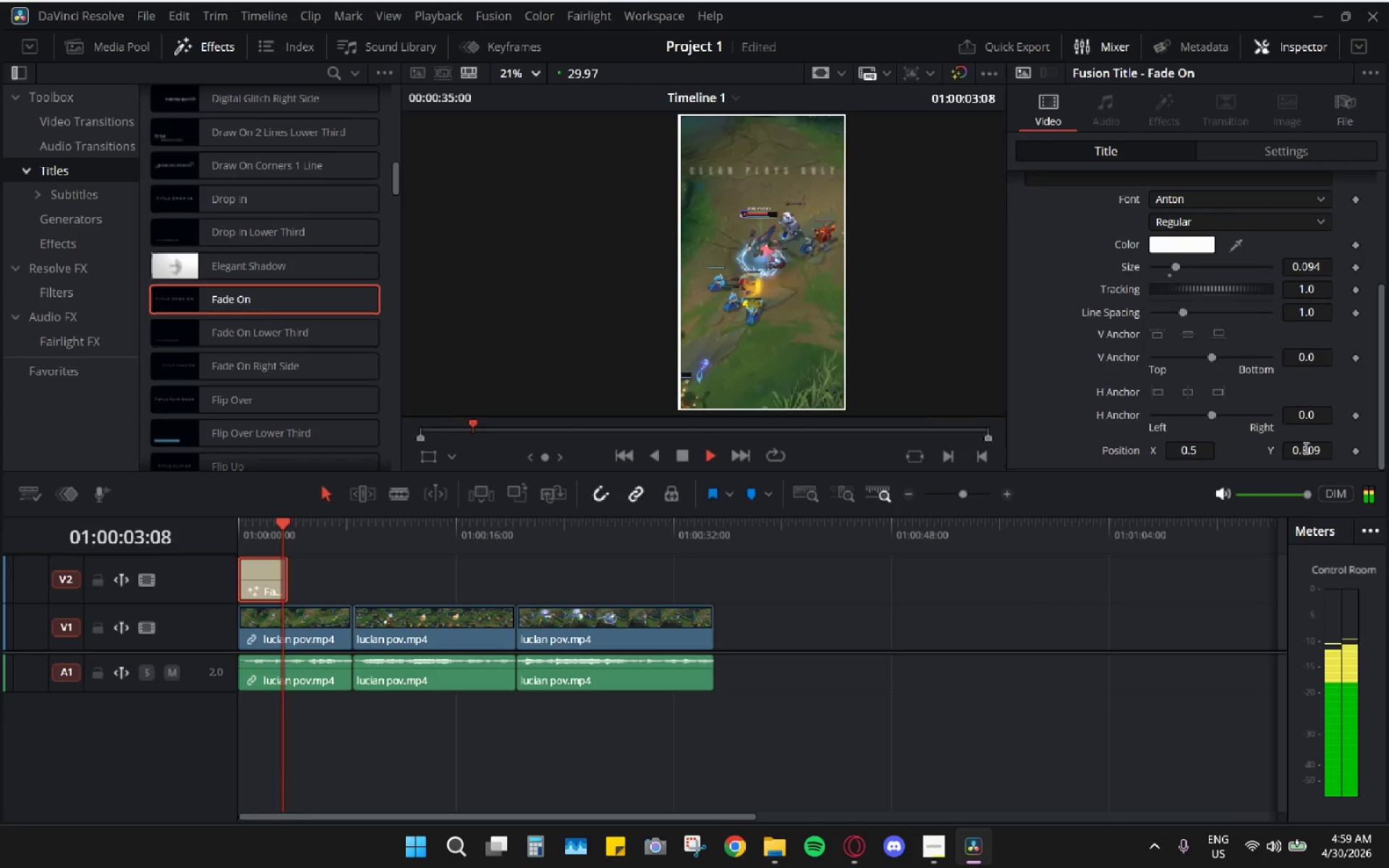 
key(Space)
 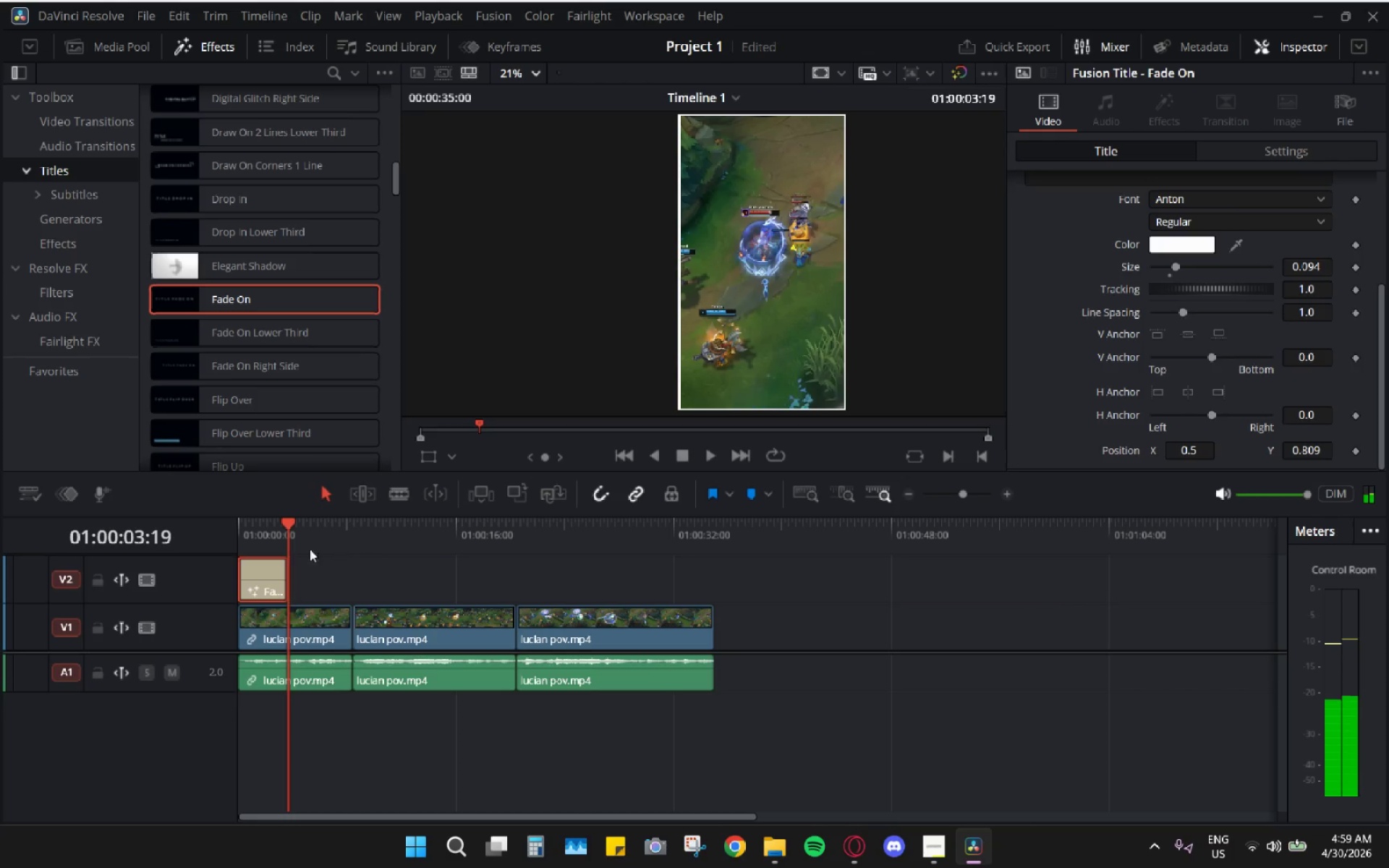 
left_click_drag(start_coordinate=[273, 533], to_coordinate=[218, 526])
 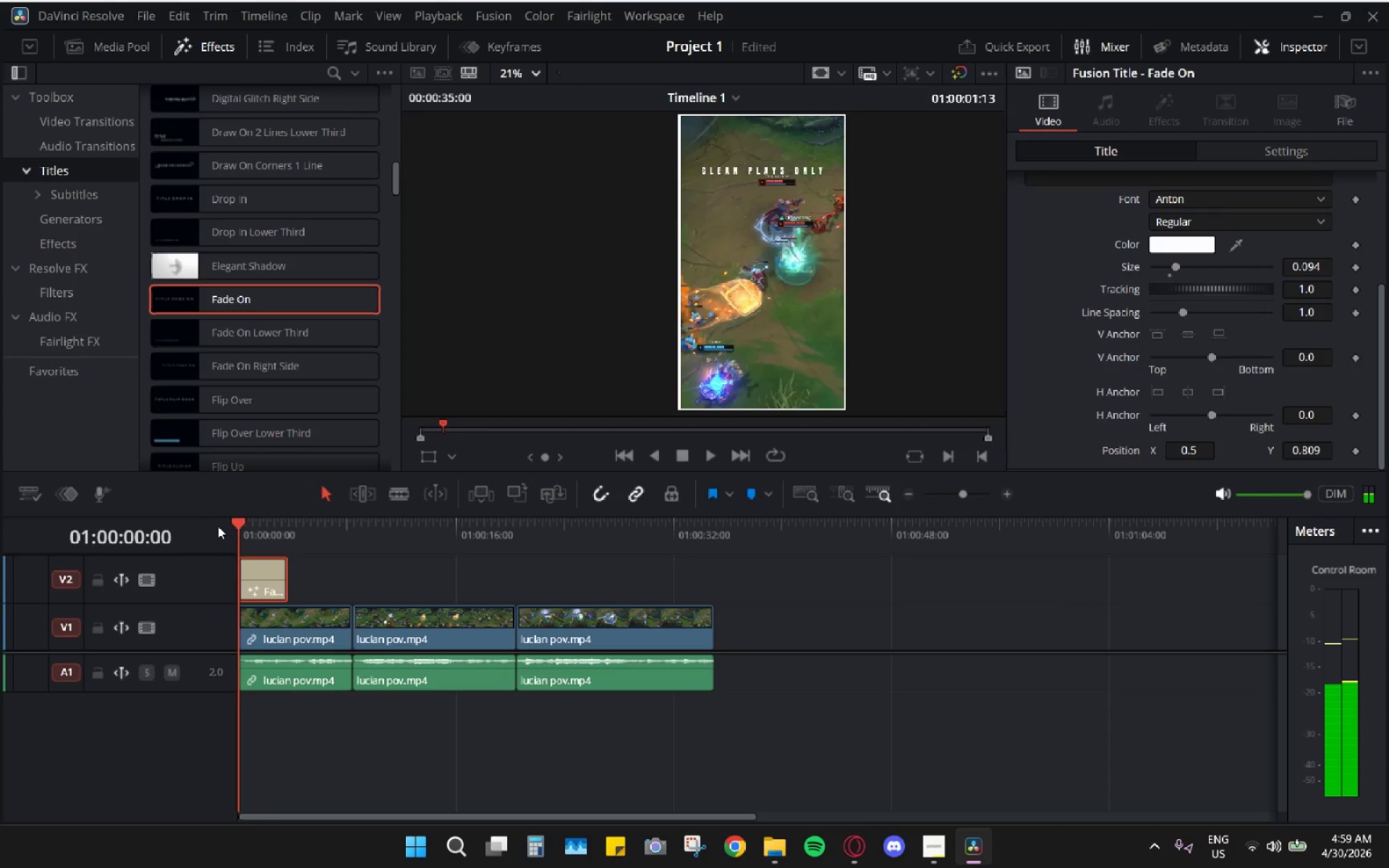 
key(Space)
 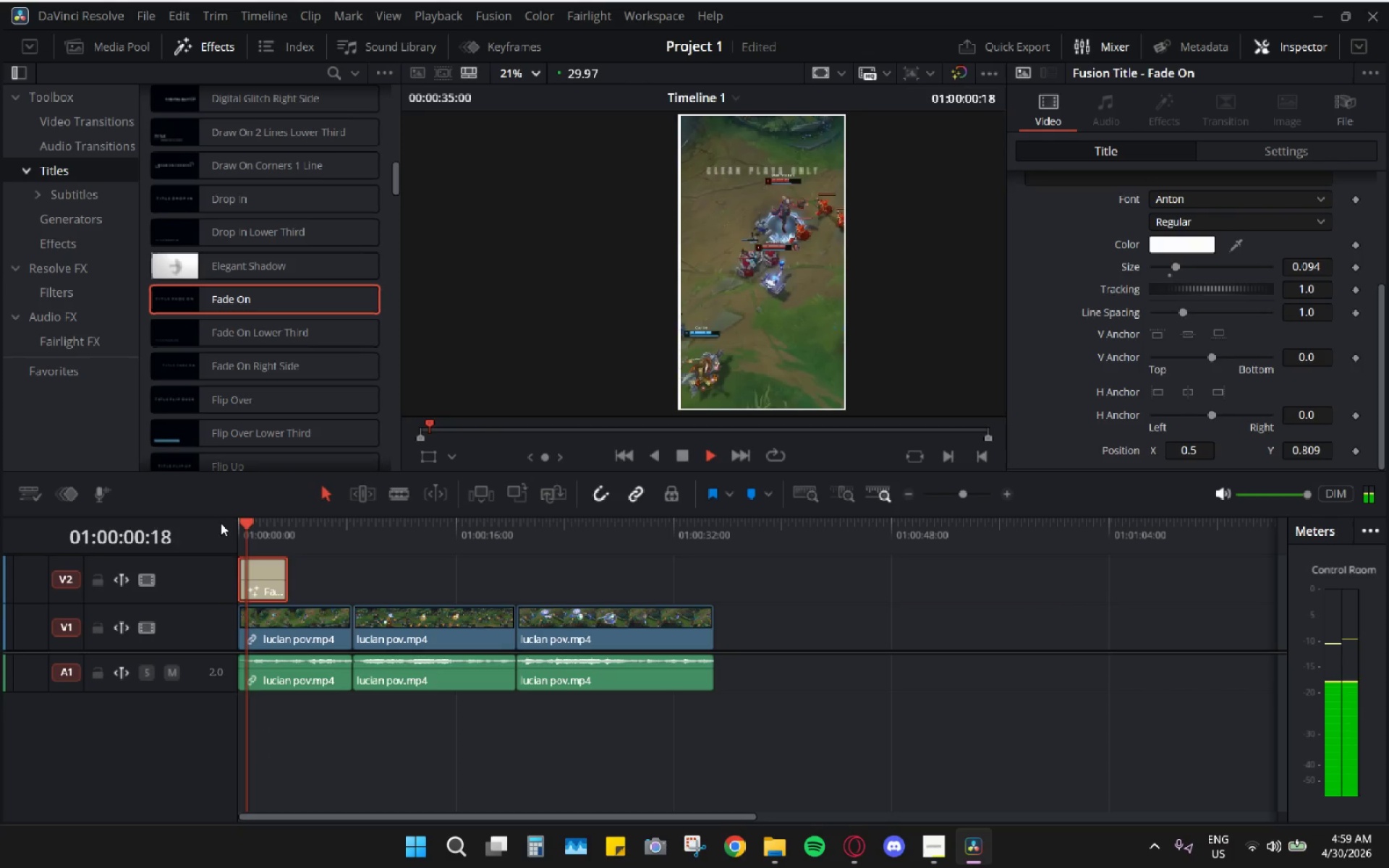 
key(Space)
 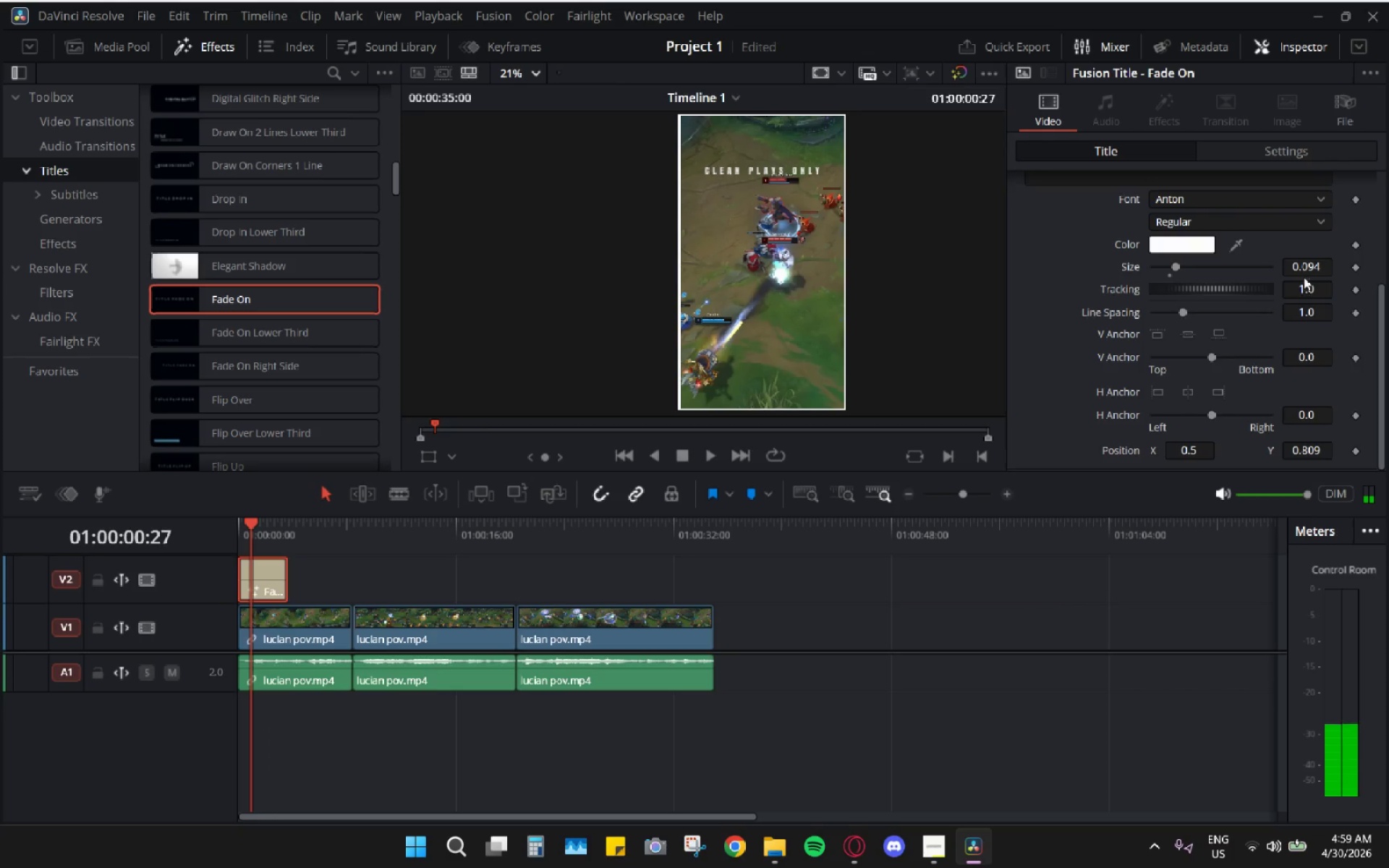 
left_click_drag(start_coordinate=[1304, 265], to_coordinate=[1263, 273])
 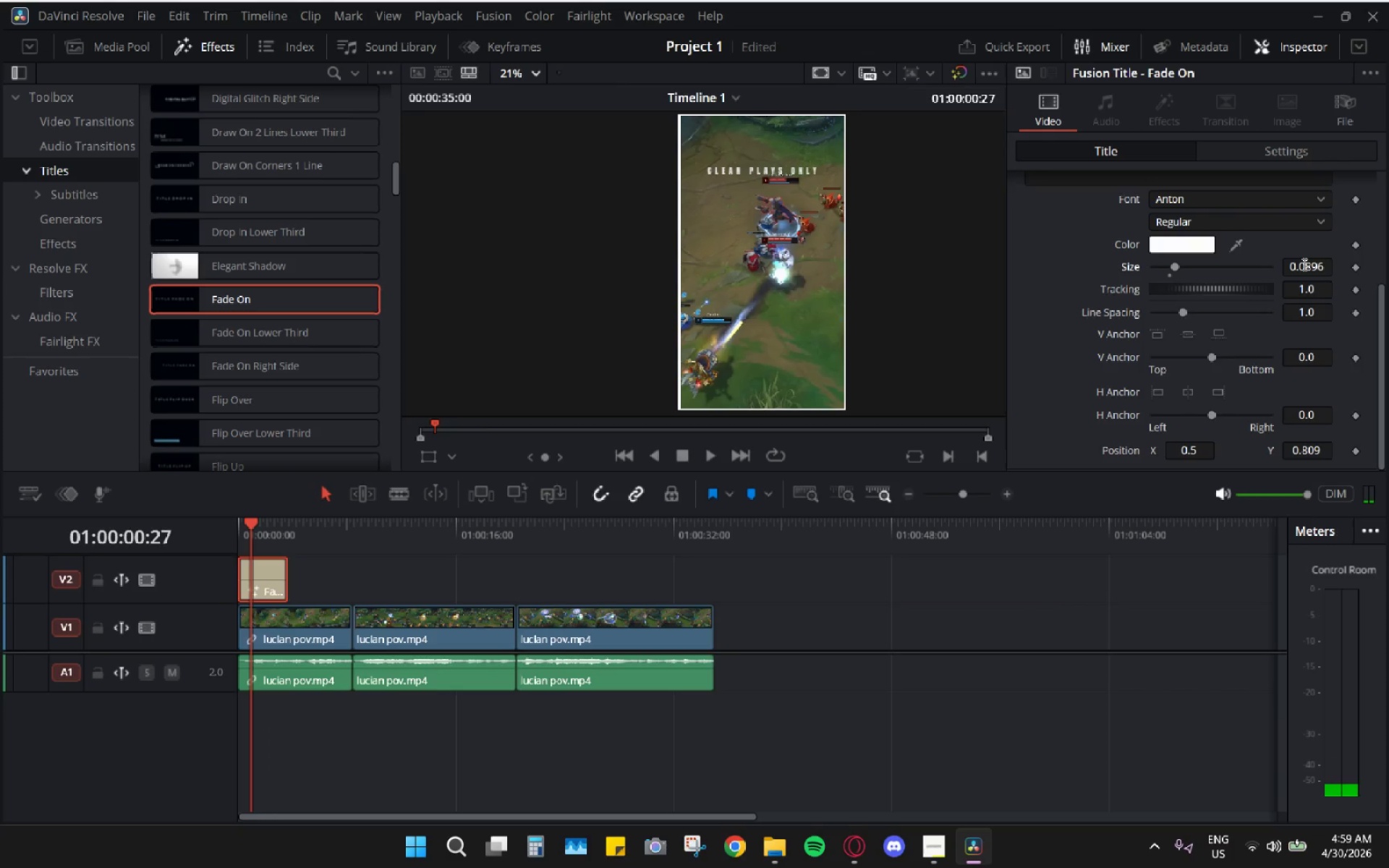 
key(Space)
 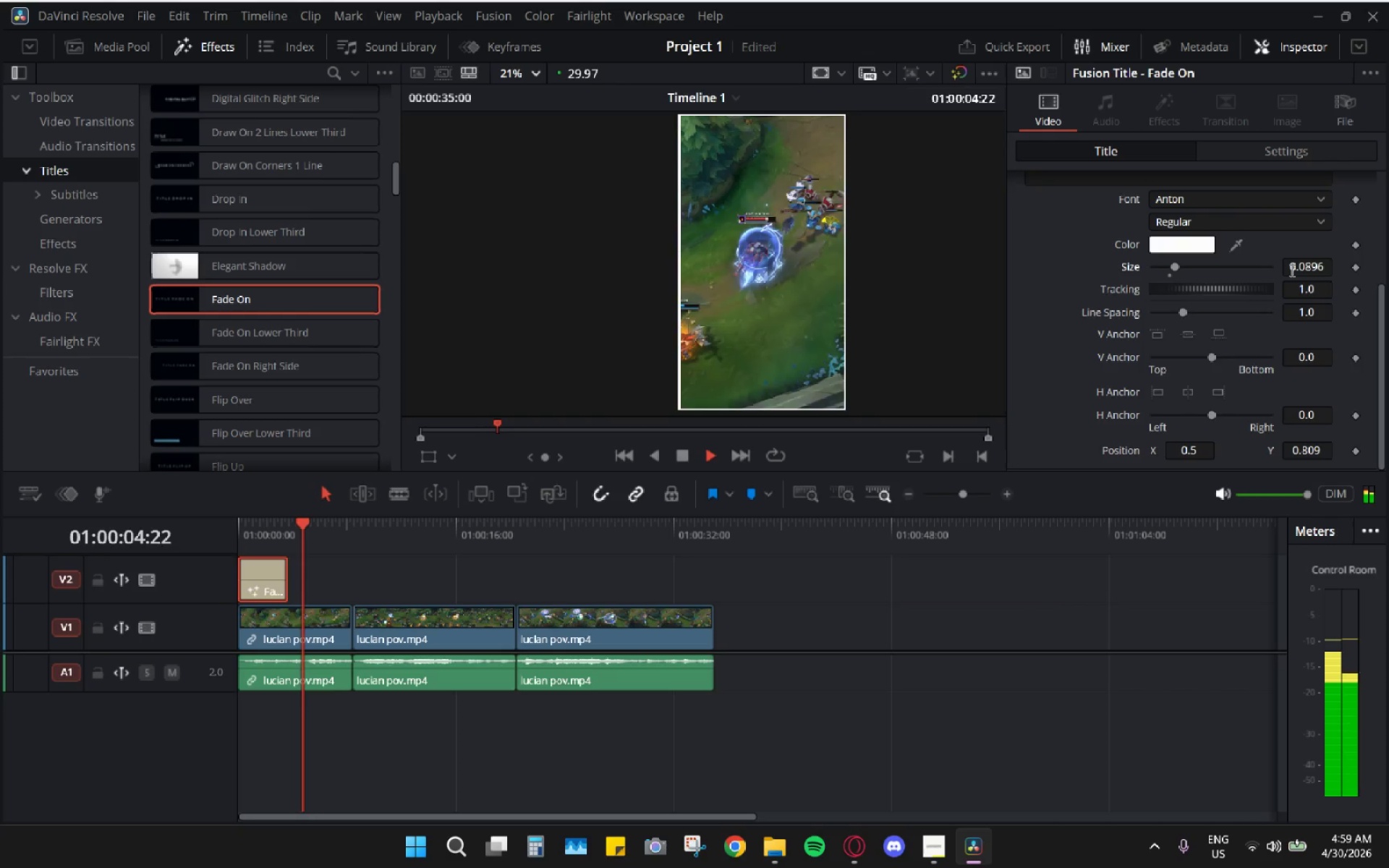 
wait(8.92)
 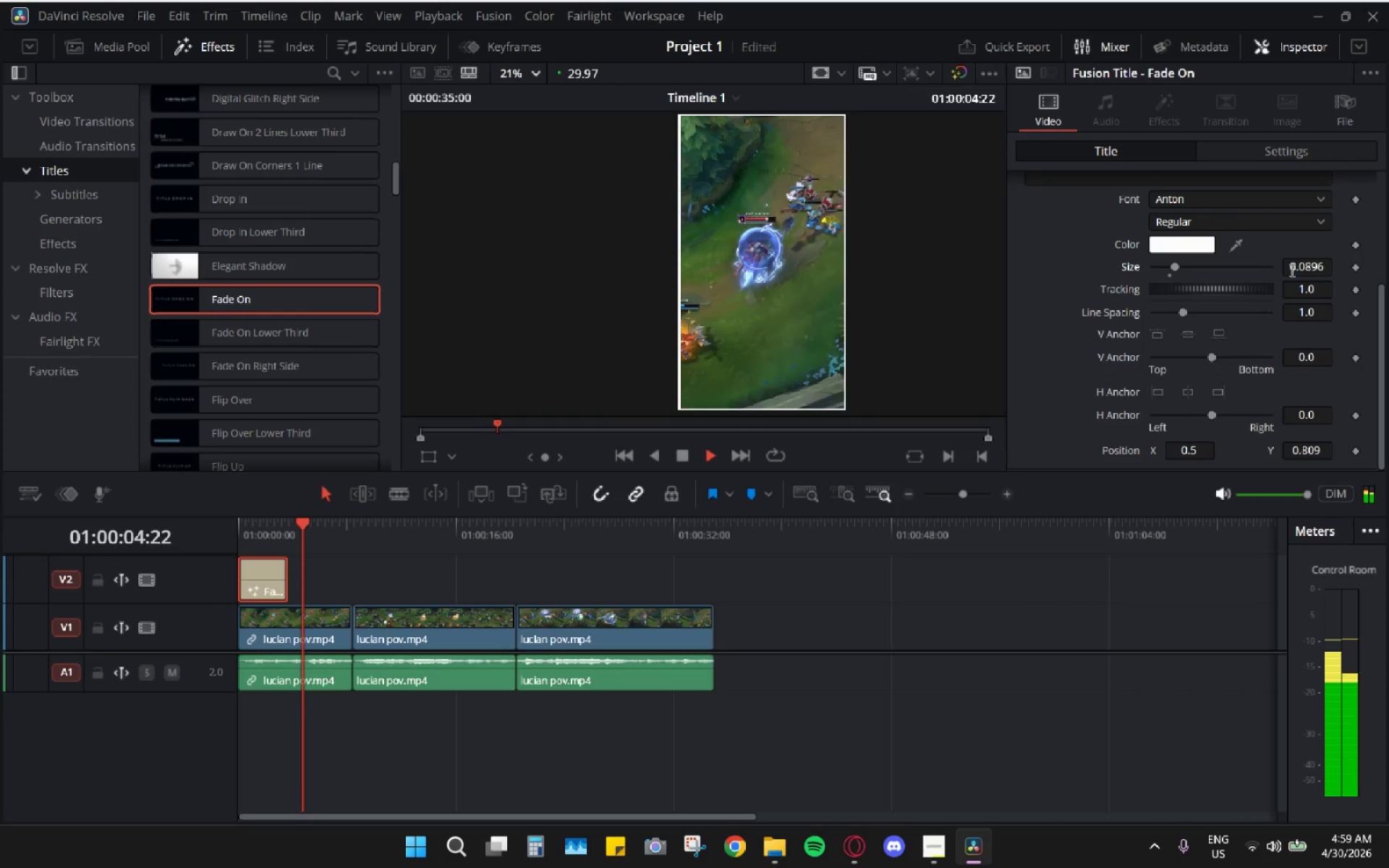 
key(Space)
 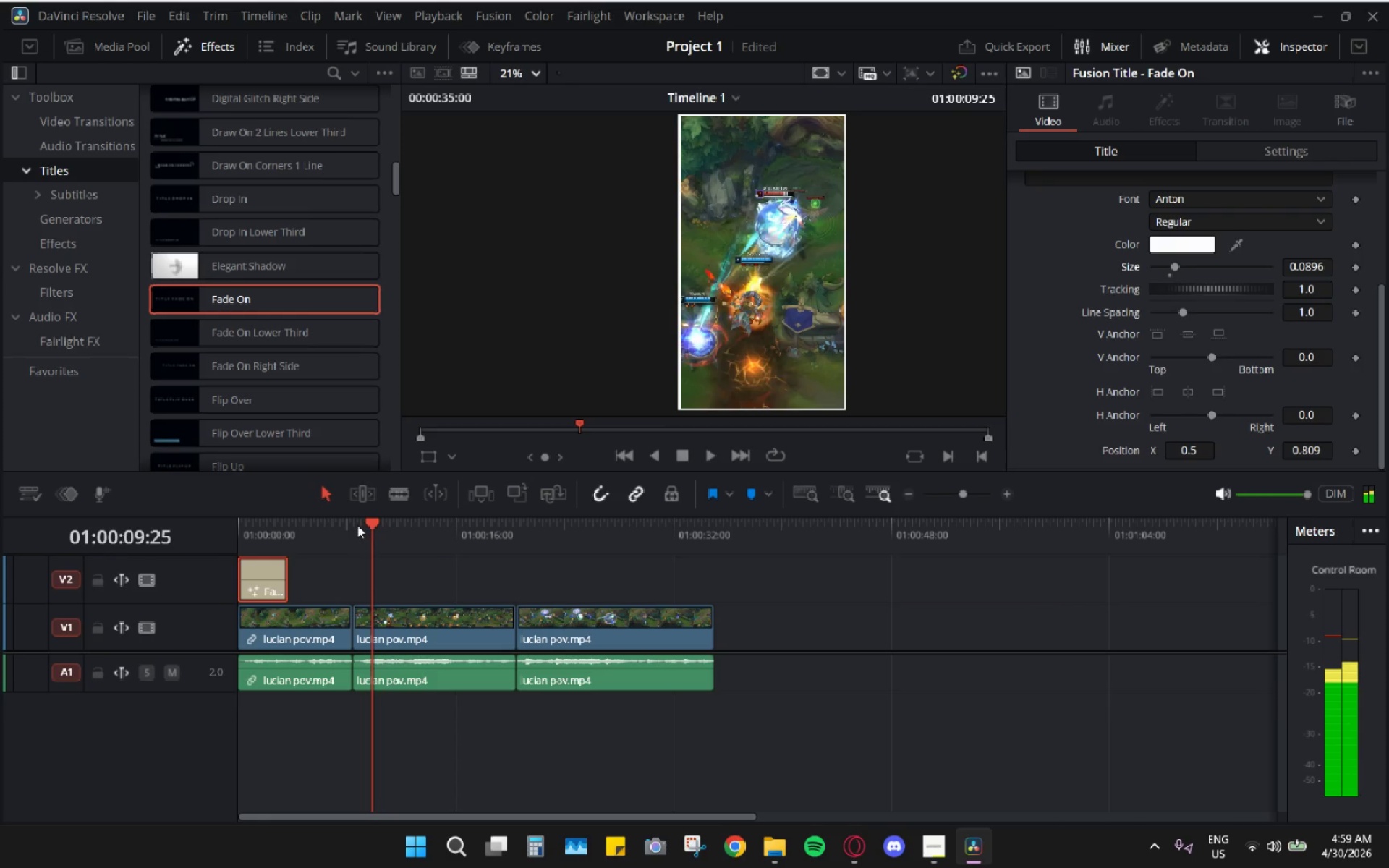 
left_click_drag(start_coordinate=[354, 524], to_coordinate=[321, 522])
 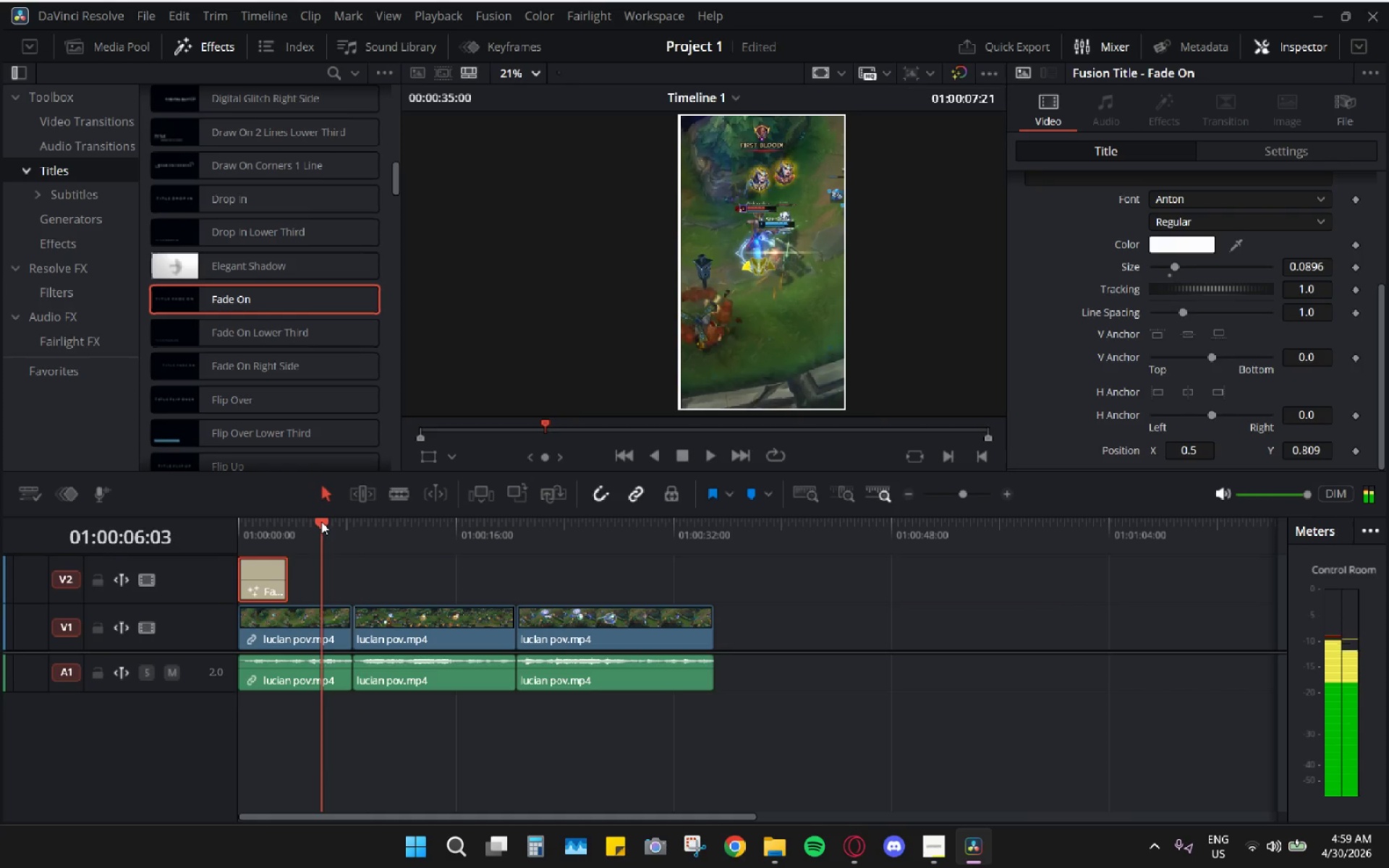 
key(Space)
 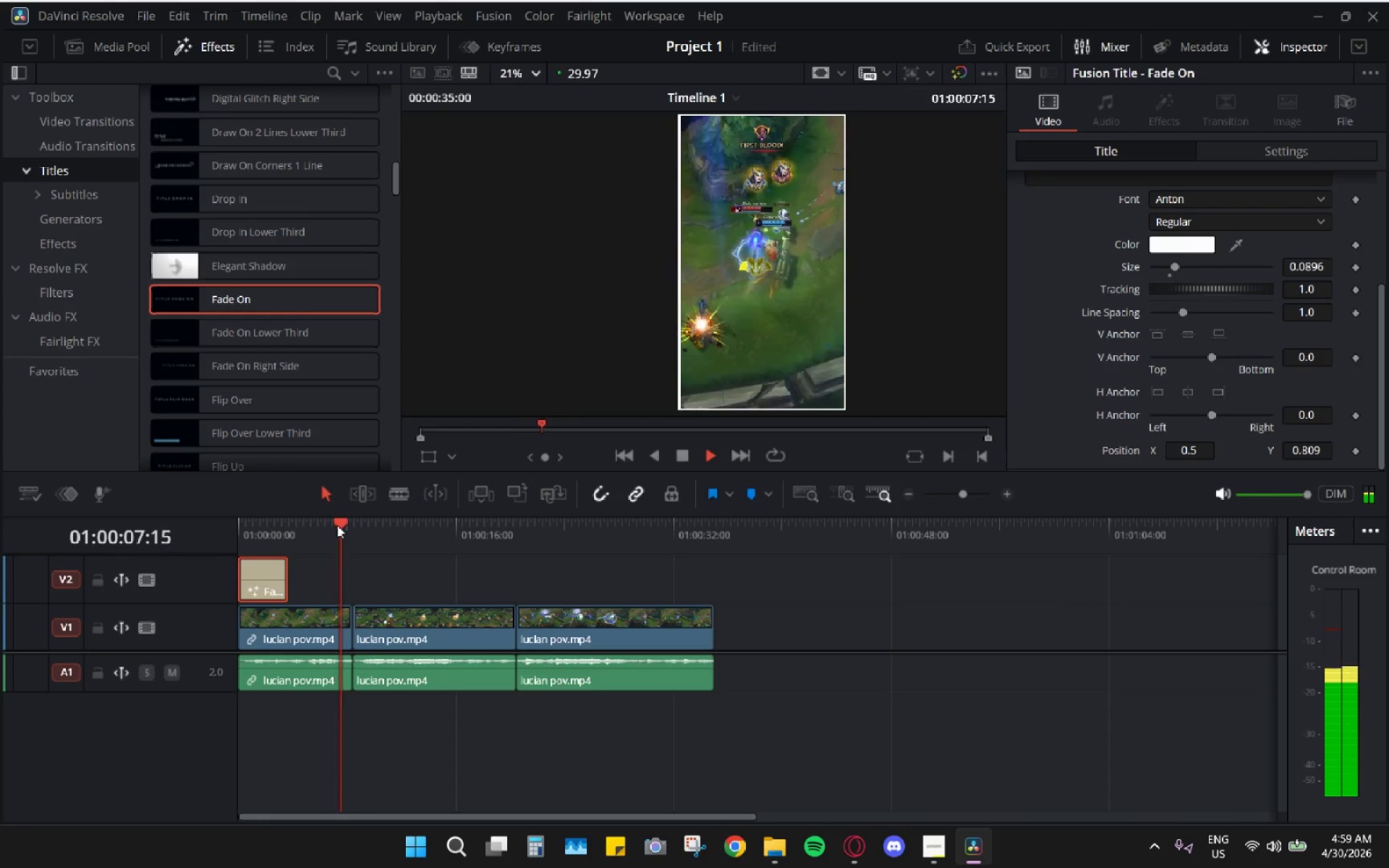 
key(Space)
 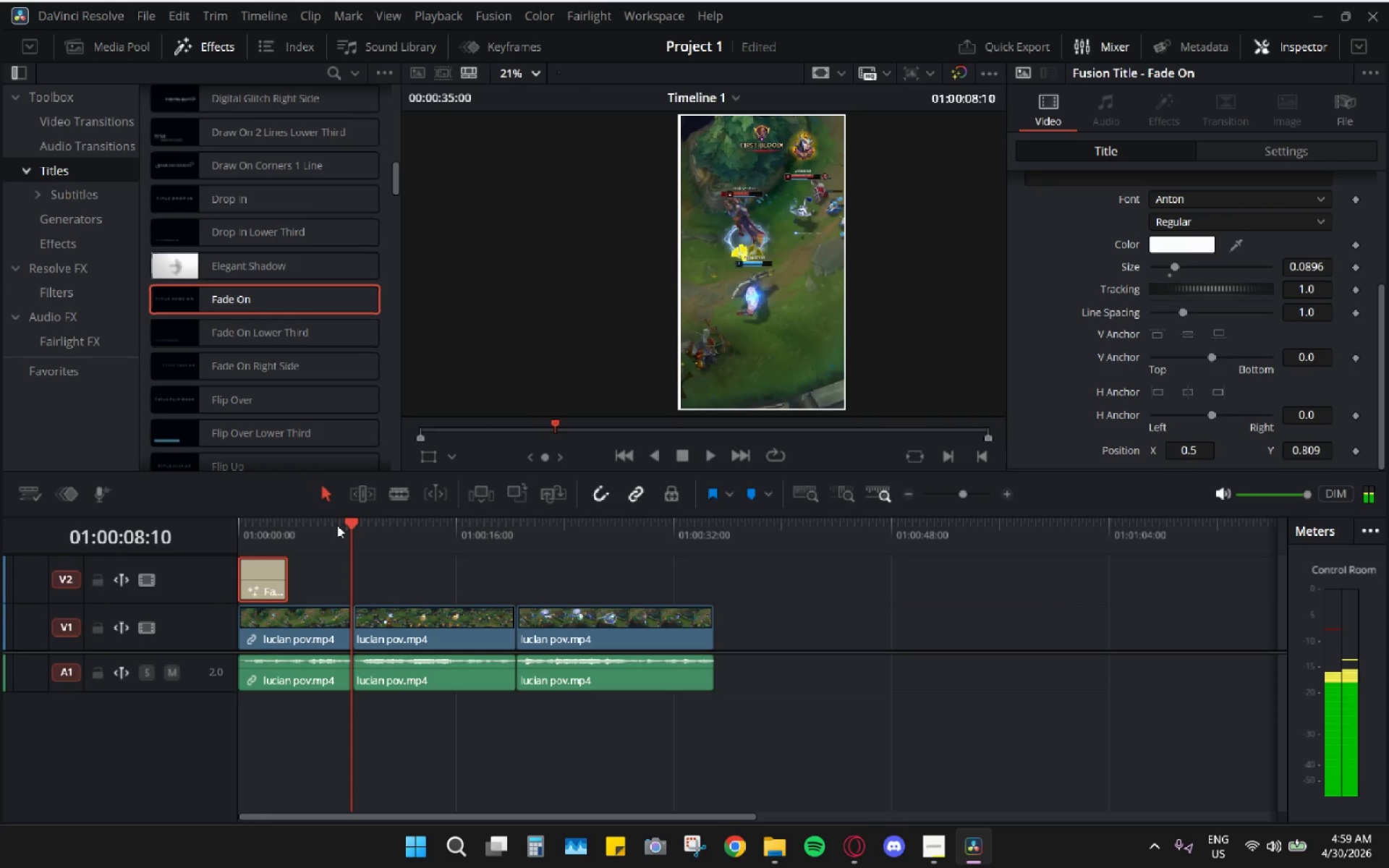 
key(Space)
 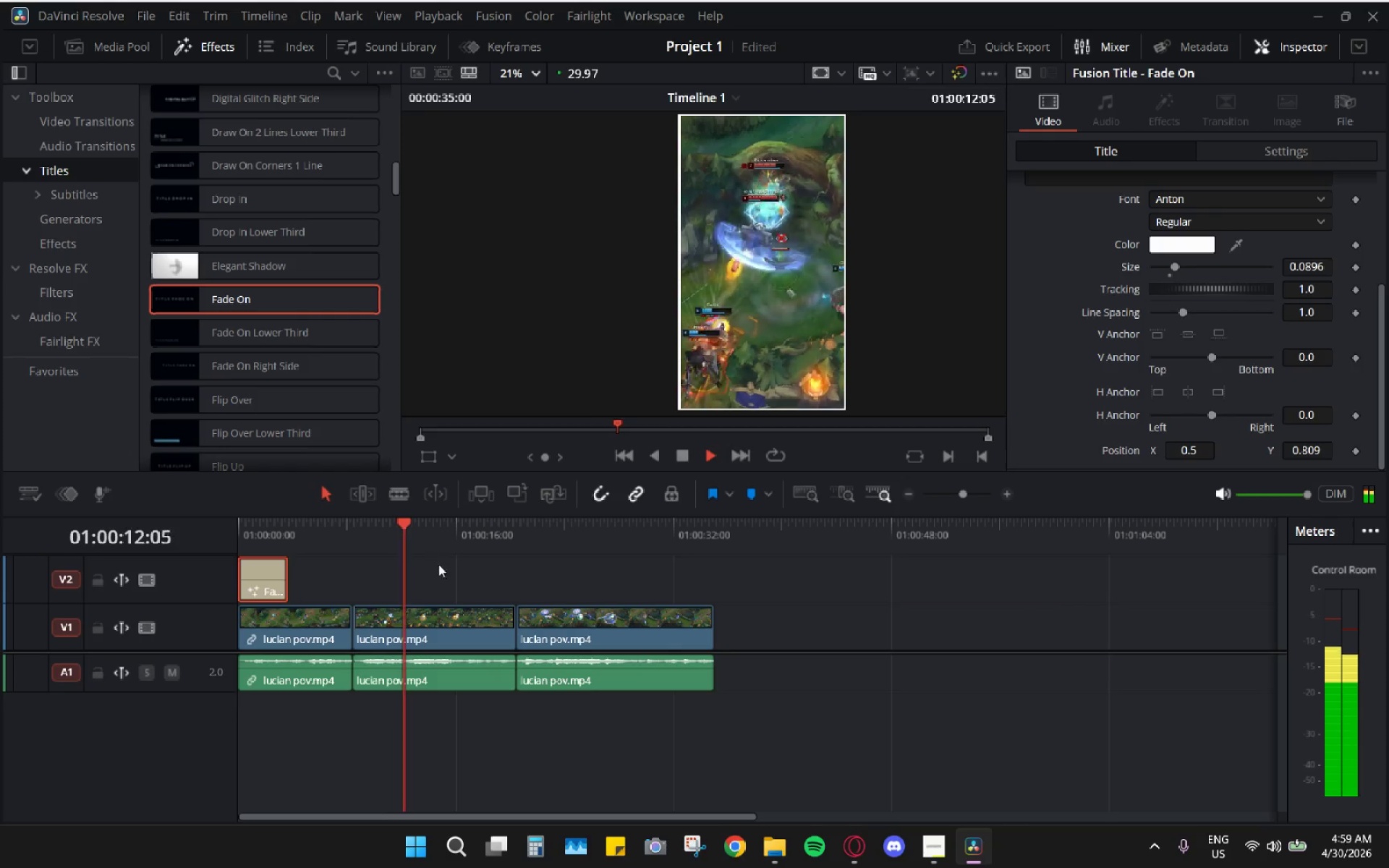 
wait(5.28)
 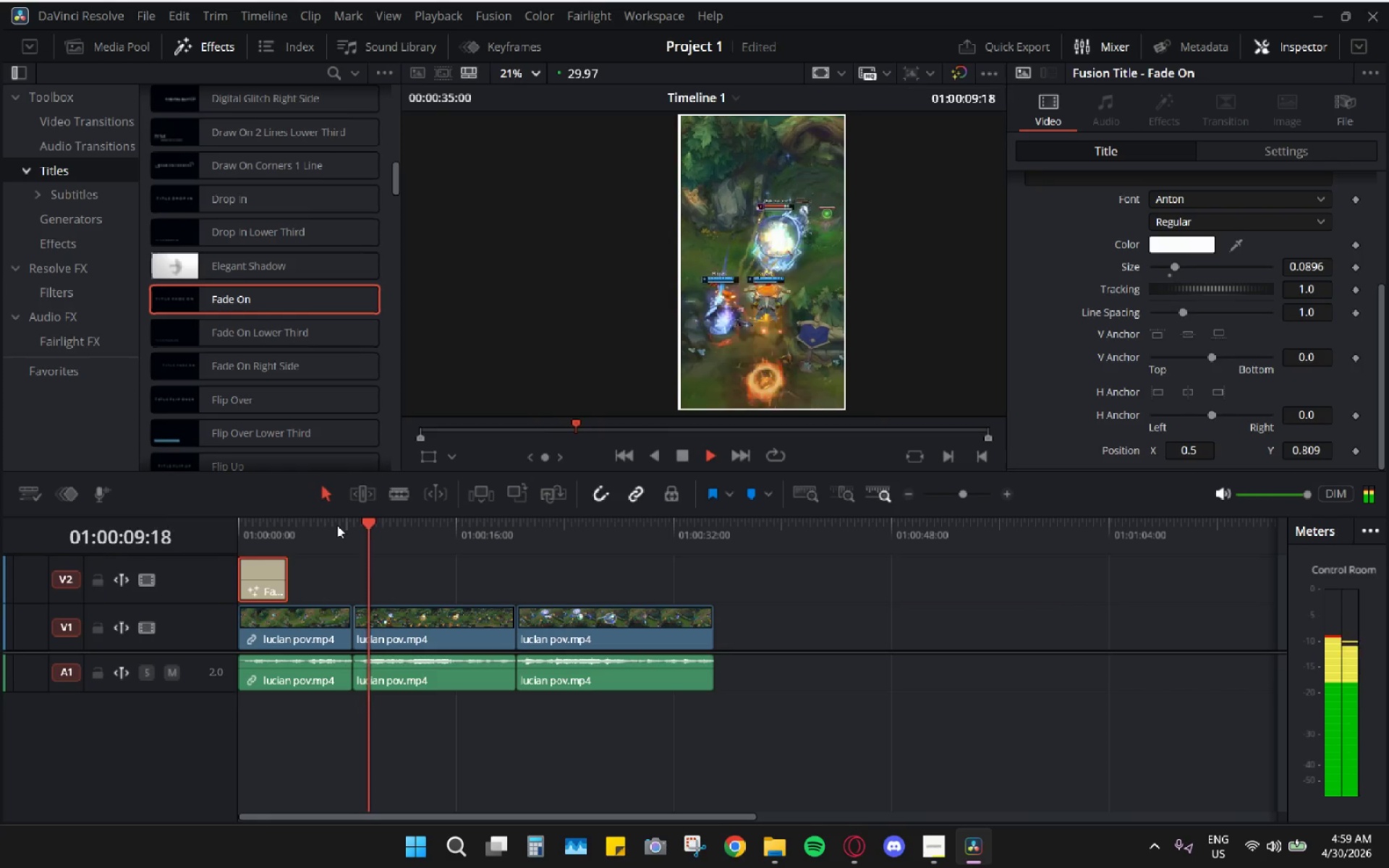 
key(Alt+AltLeft)
 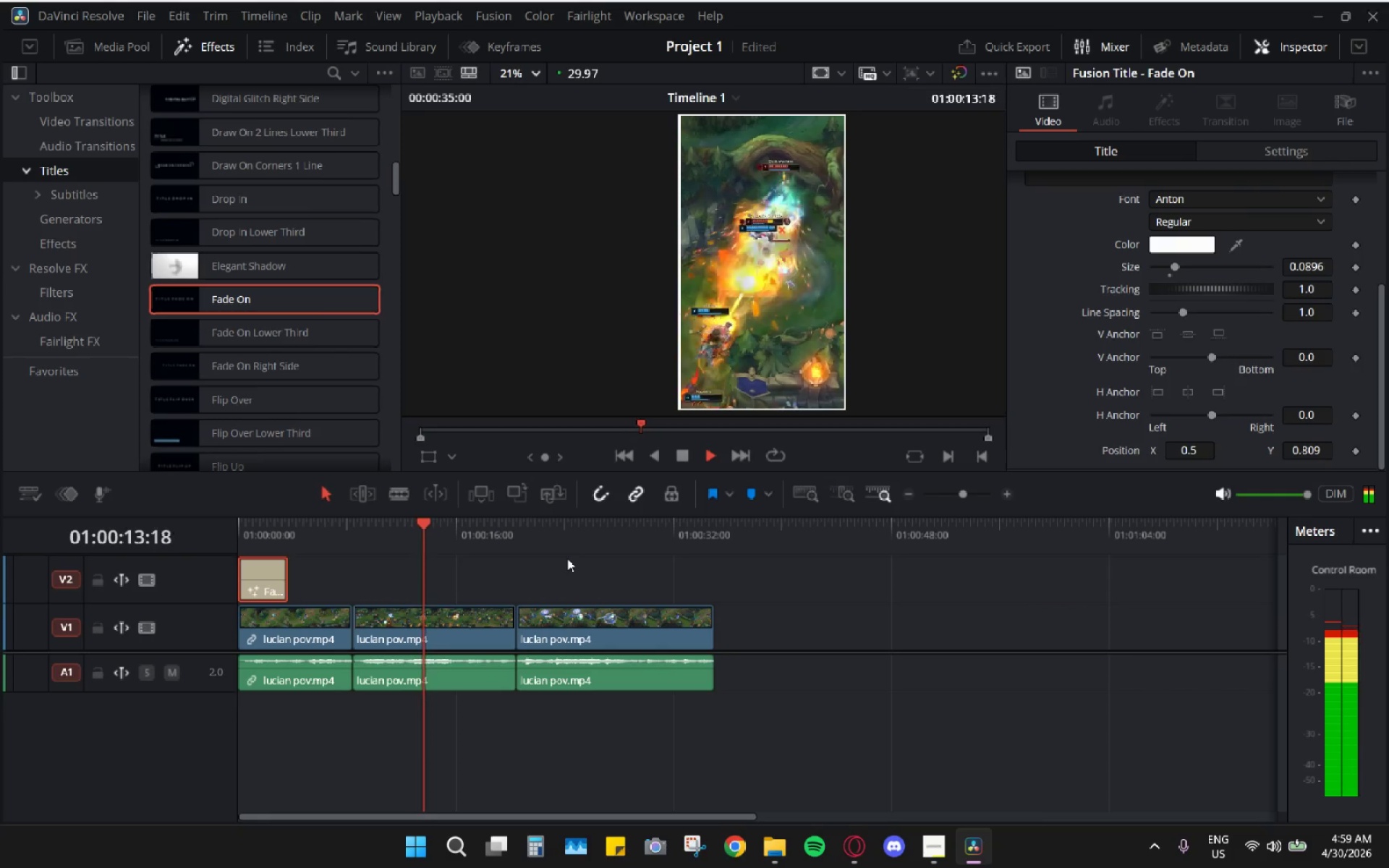 
key(Alt+Tab)